 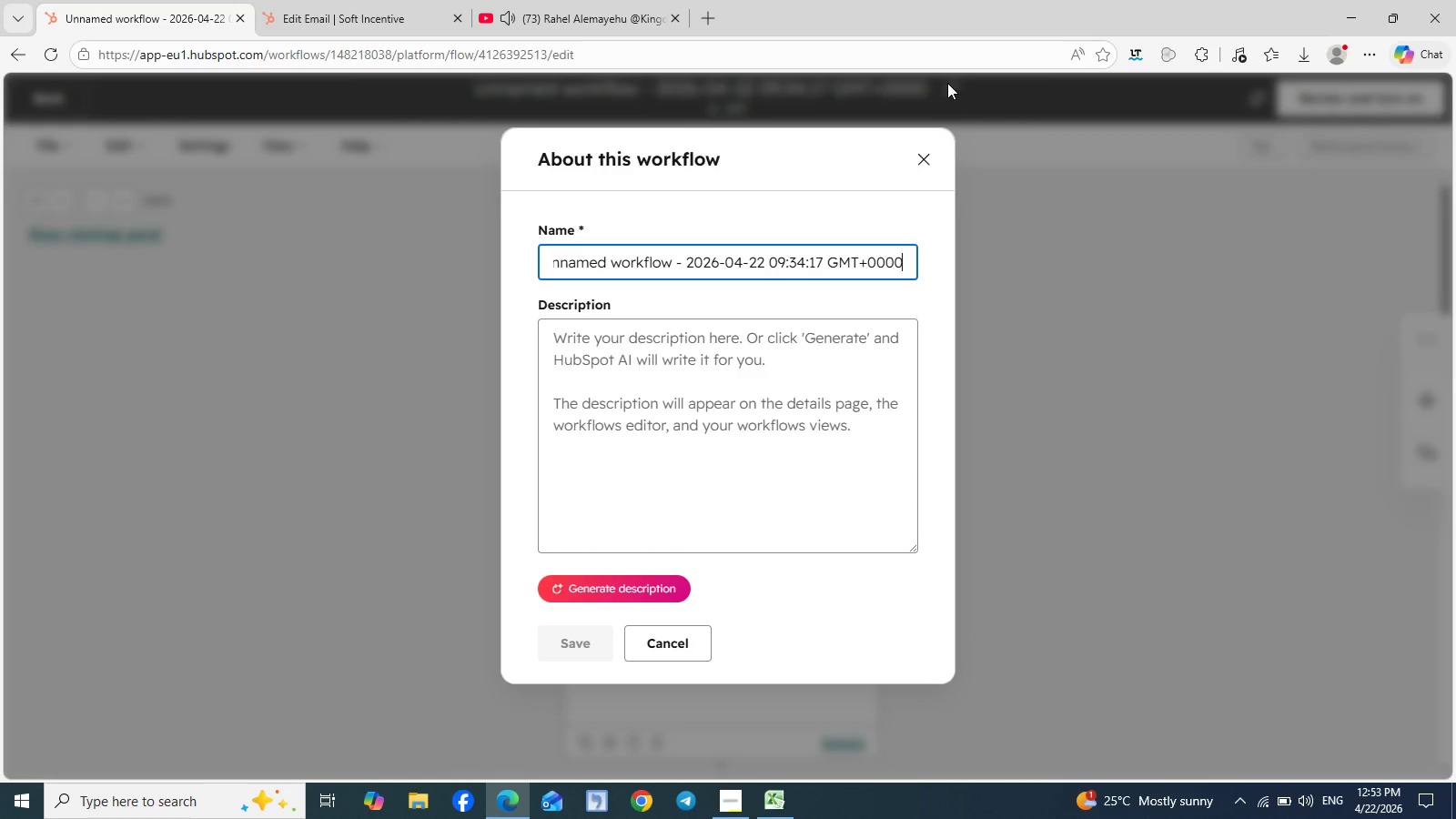 
key(Control+A)
 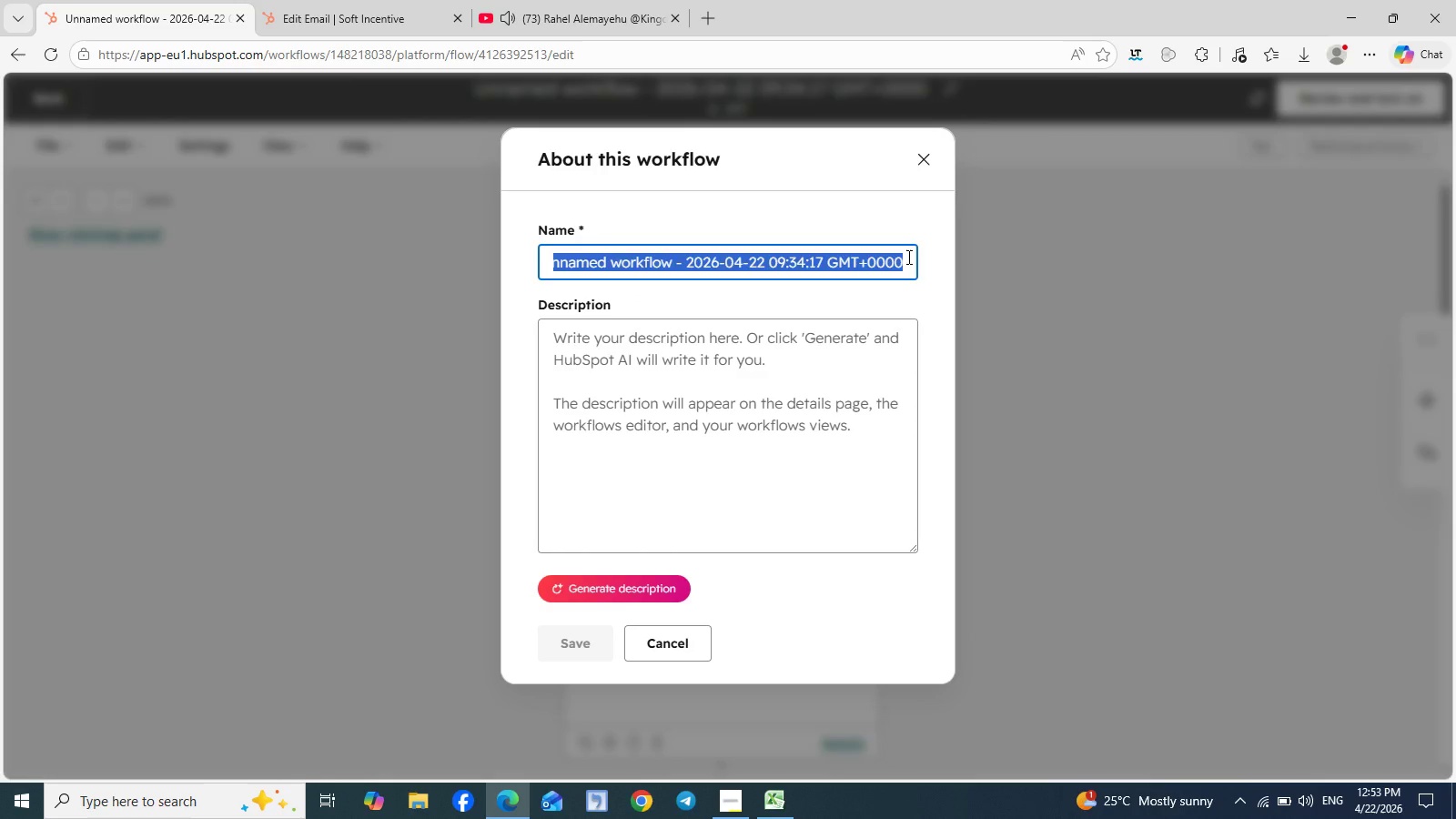 
type(Azure Willow MedSpa Workflow)
 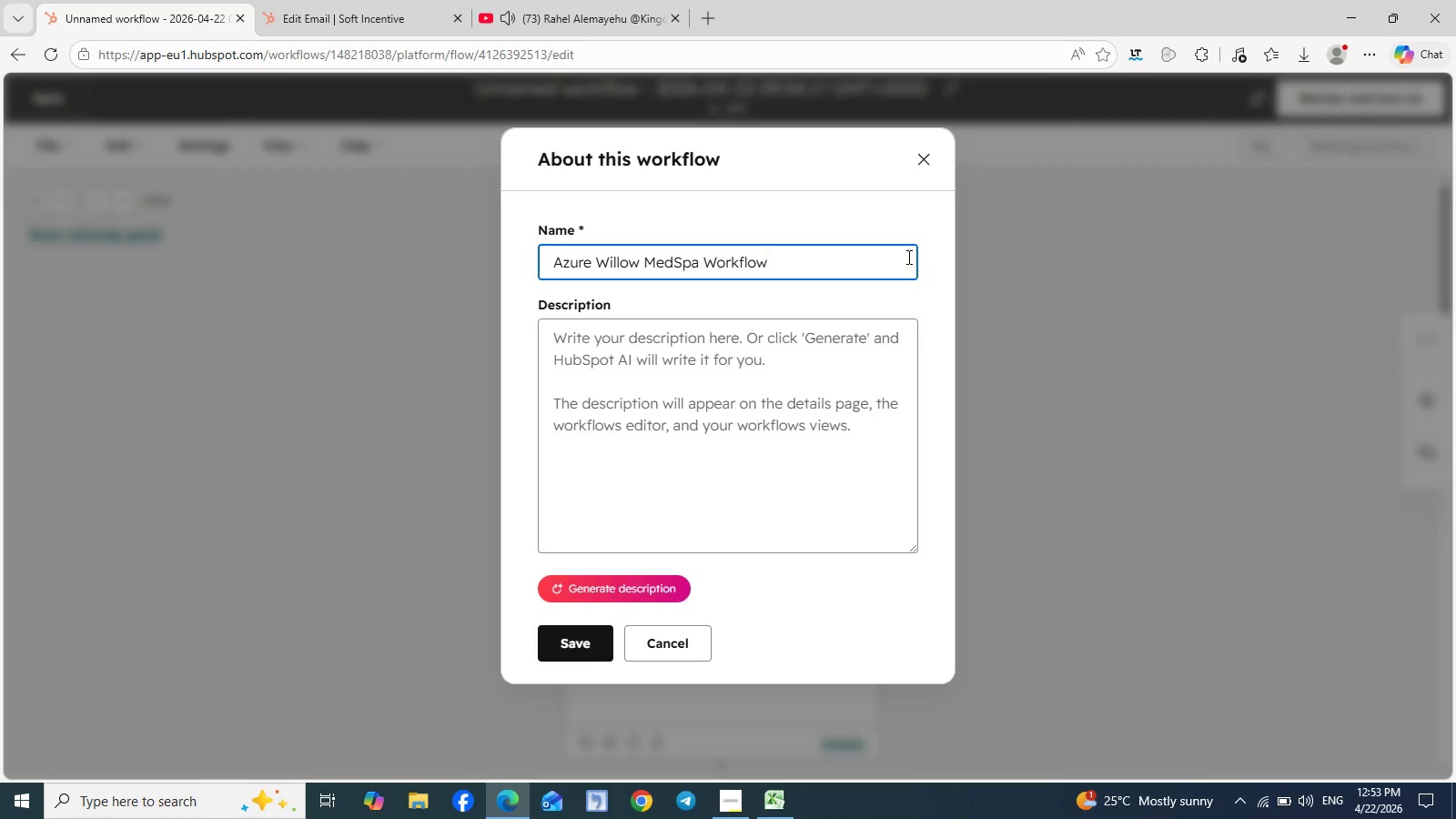 
left_click([583, 642])
 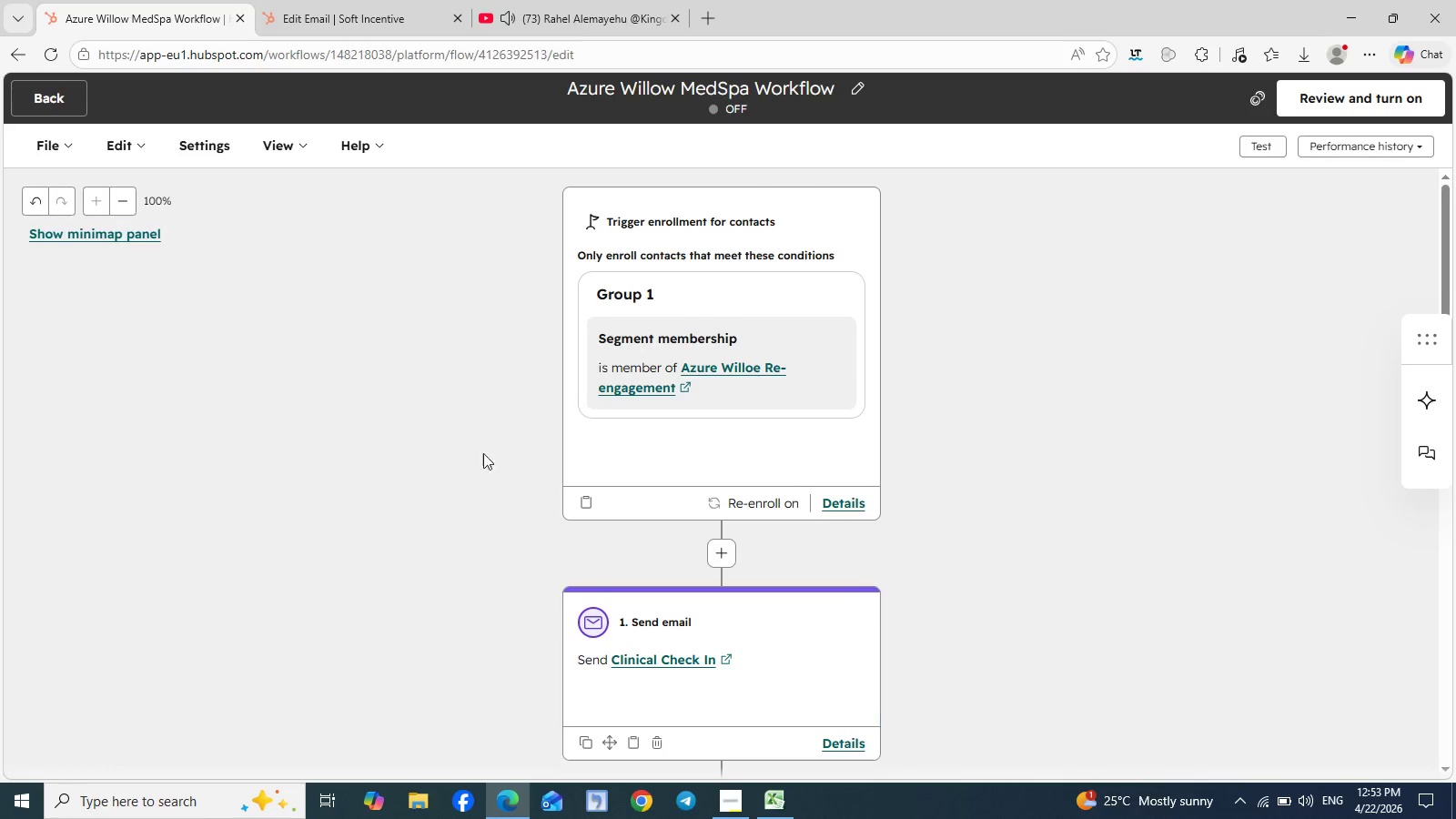 
wait(6.72)
 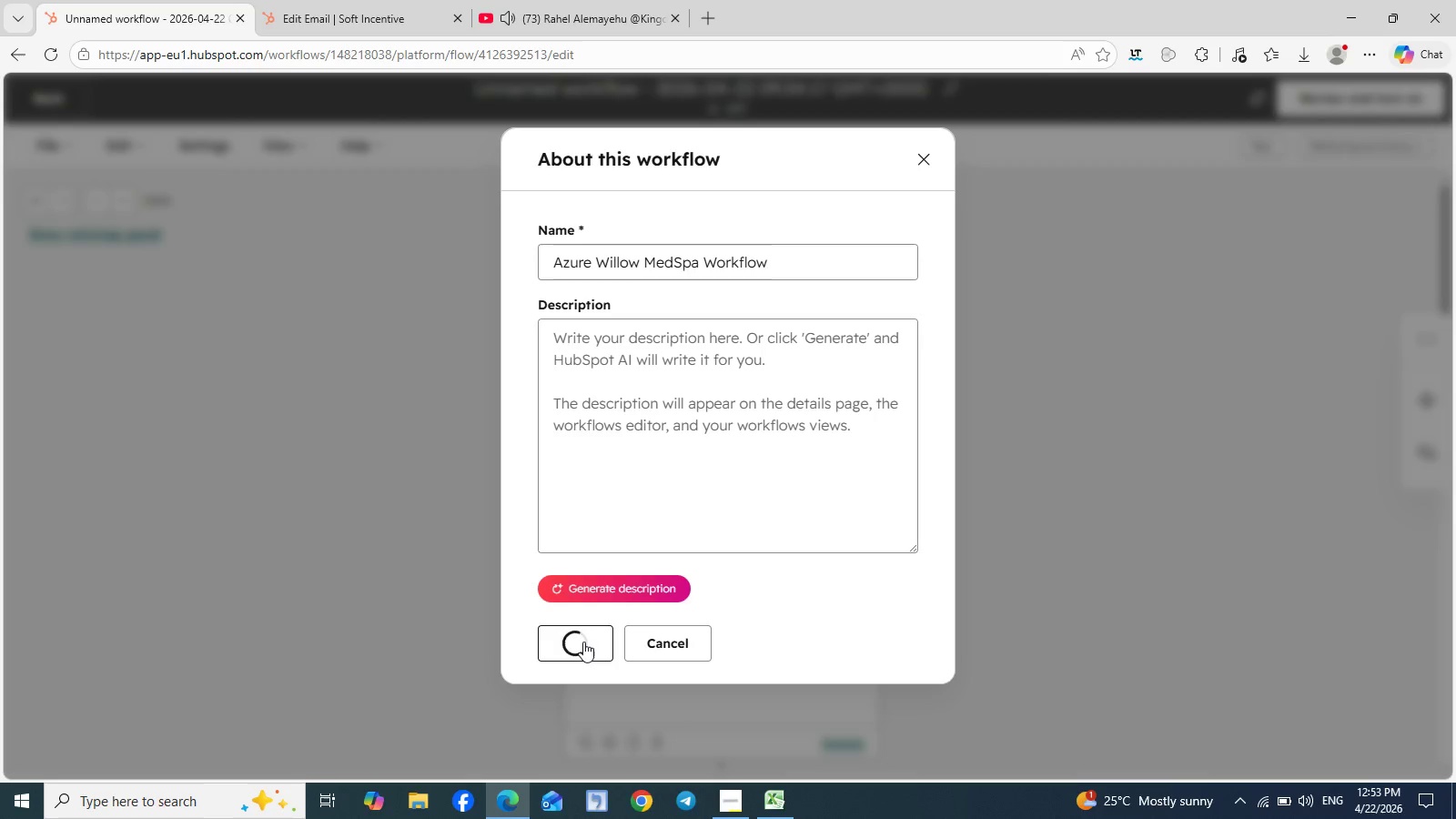 
left_click([570, 9])
 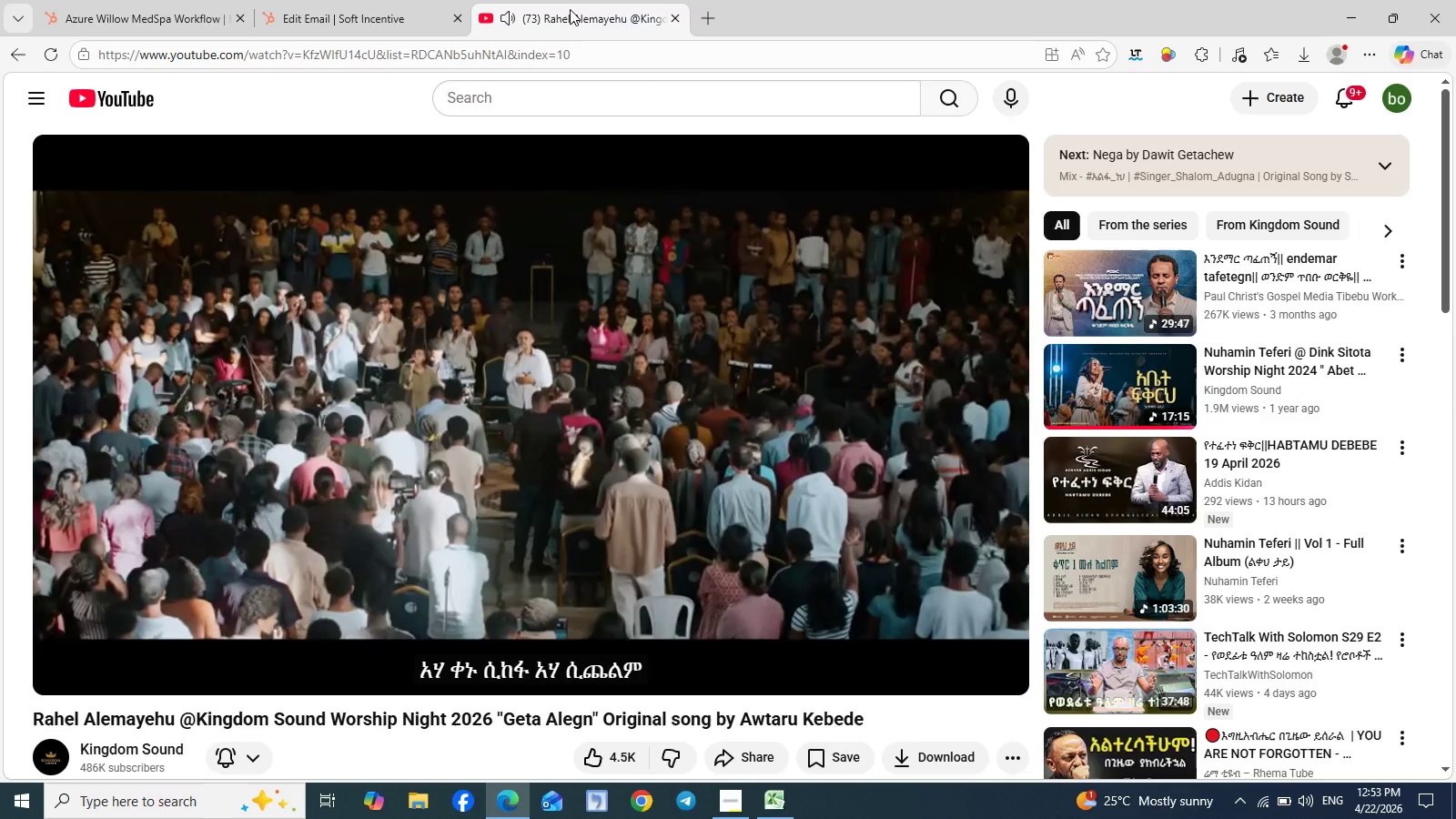 
wait(7.73)
 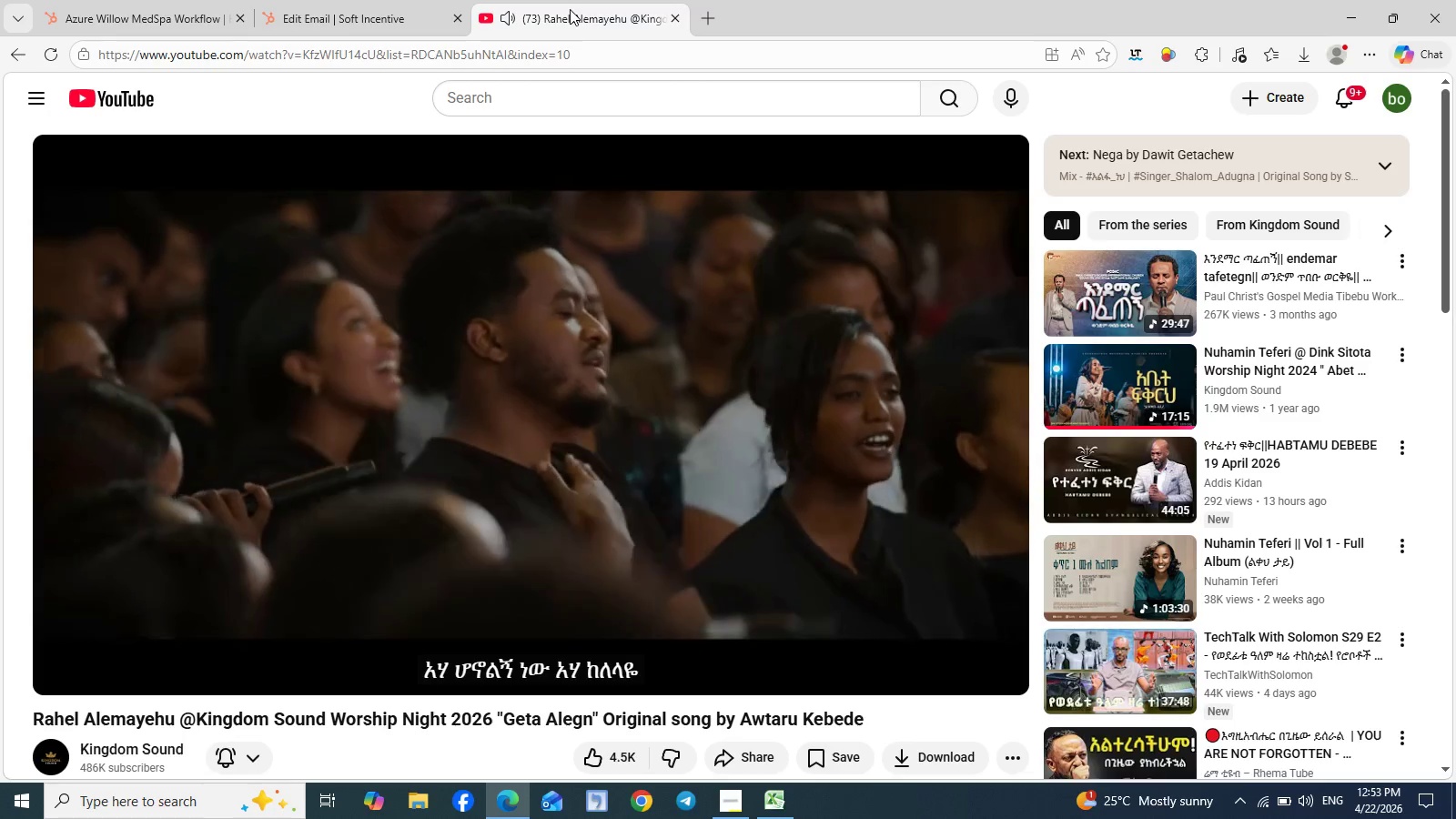 
left_click([570, 9])
 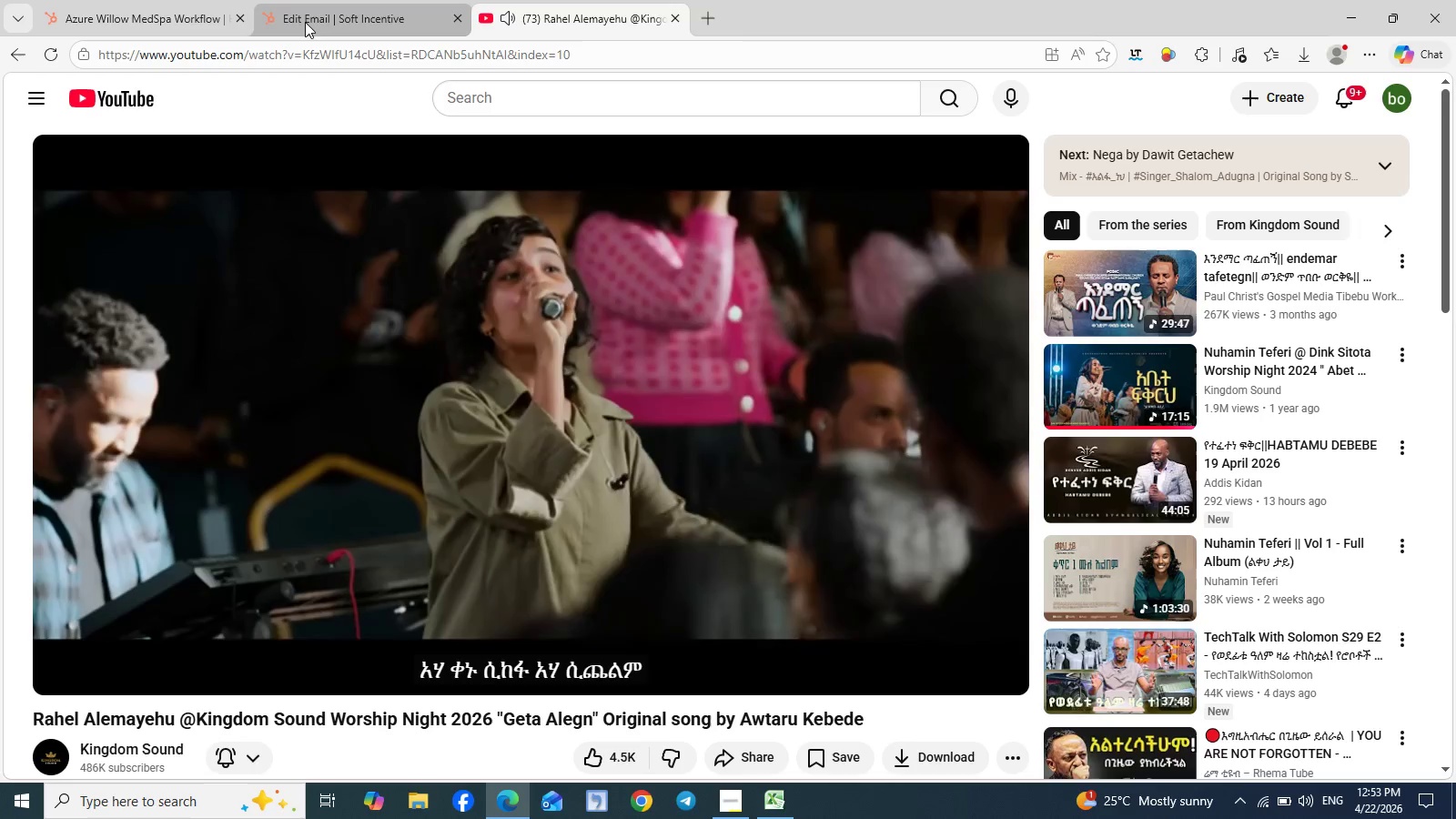 
left_click([301, 22])
 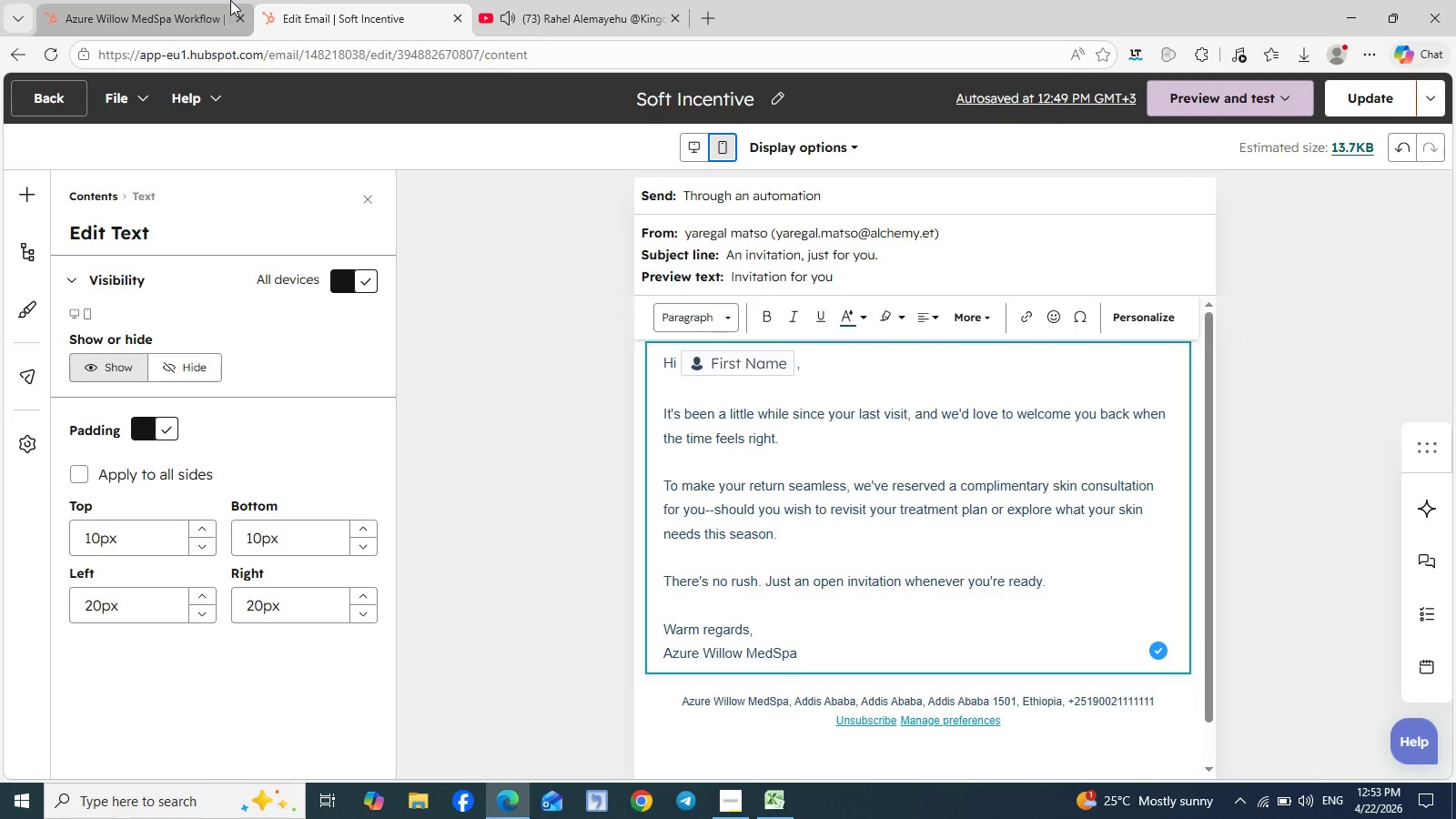 
left_click([160, 20])
 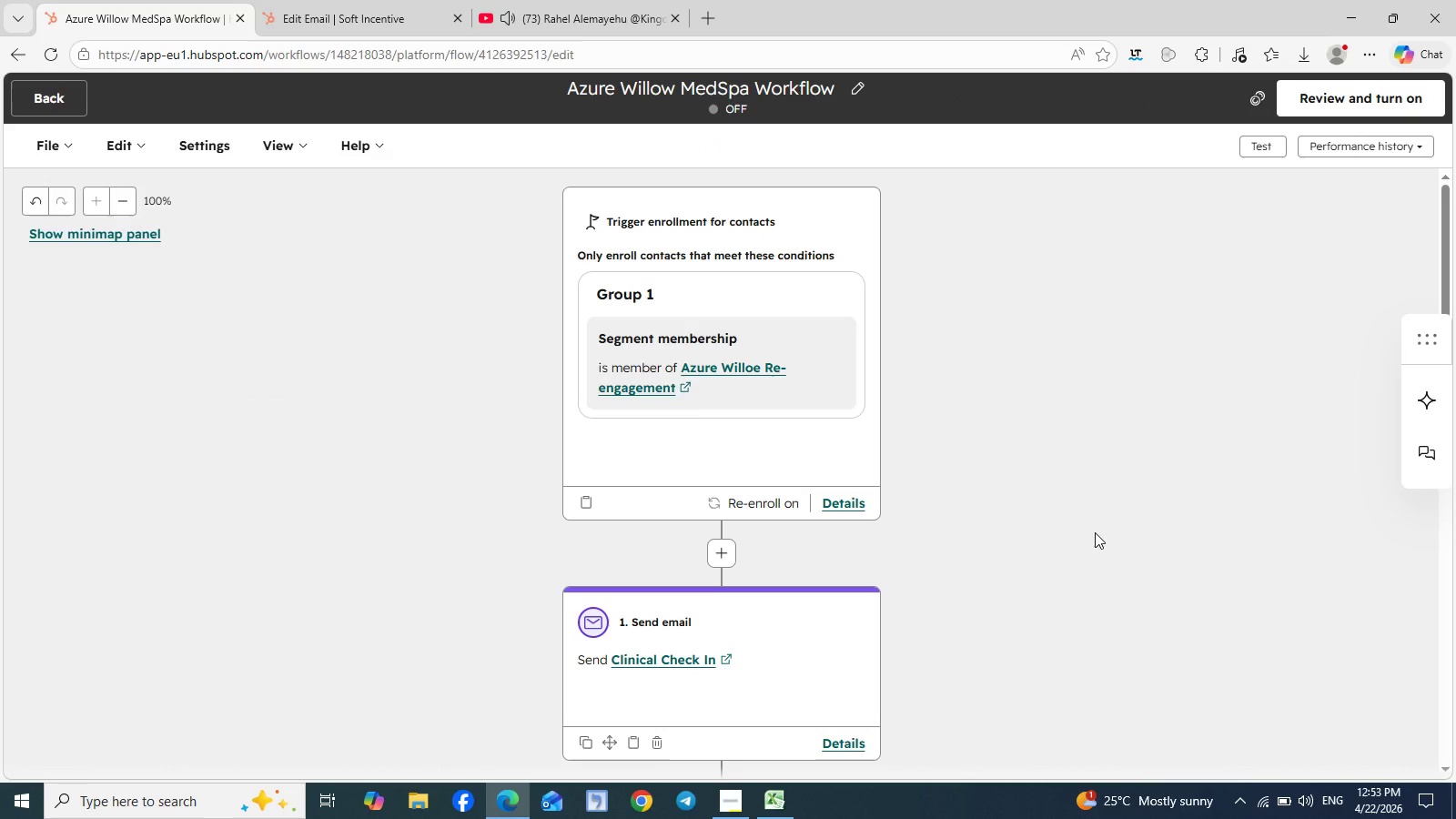 
scroll: coordinate [1095, 532], scroll_direction: down, amount: 1.0
 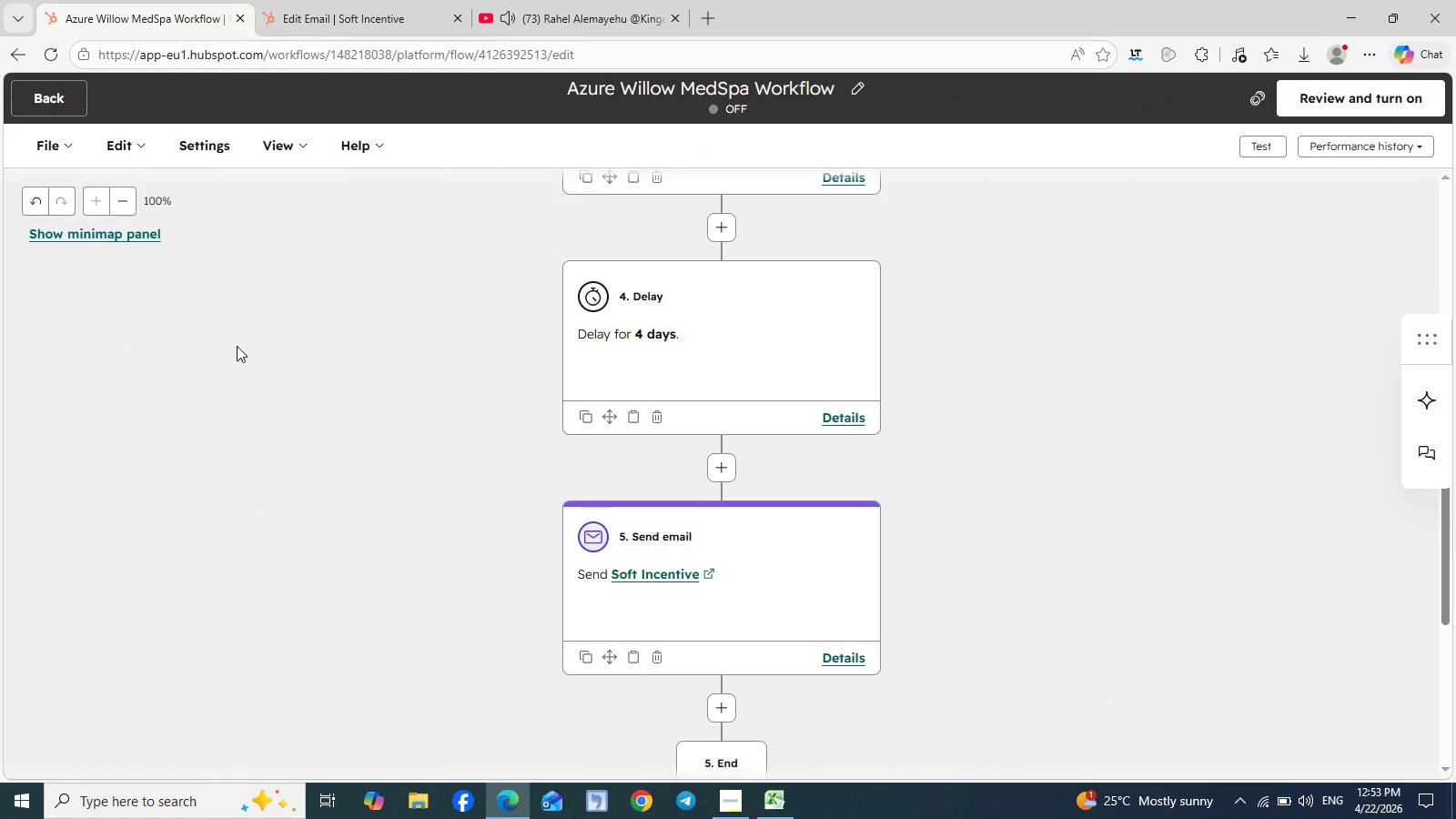 
left_click([76, 141])
 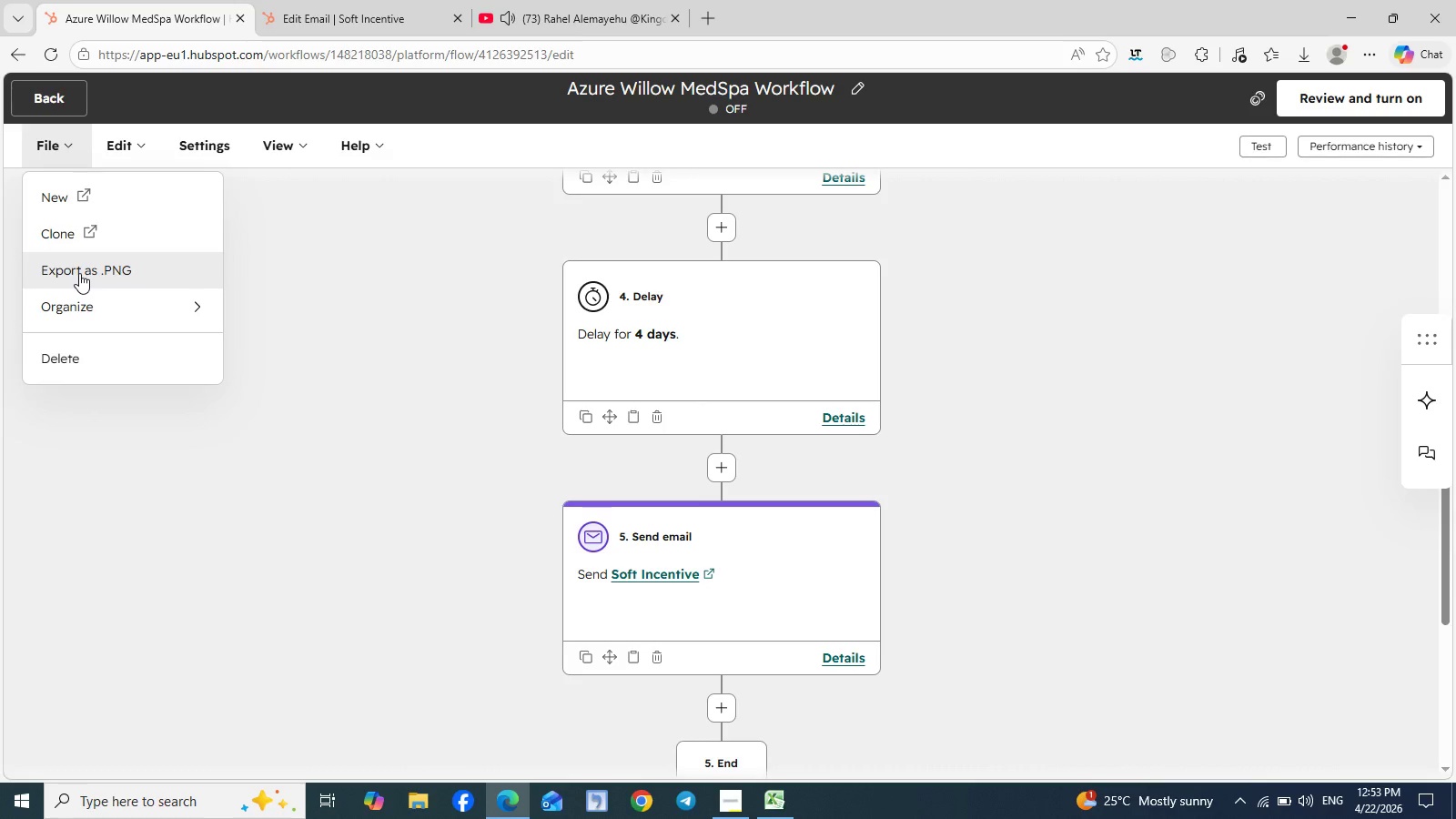 
left_click([79, 273])
 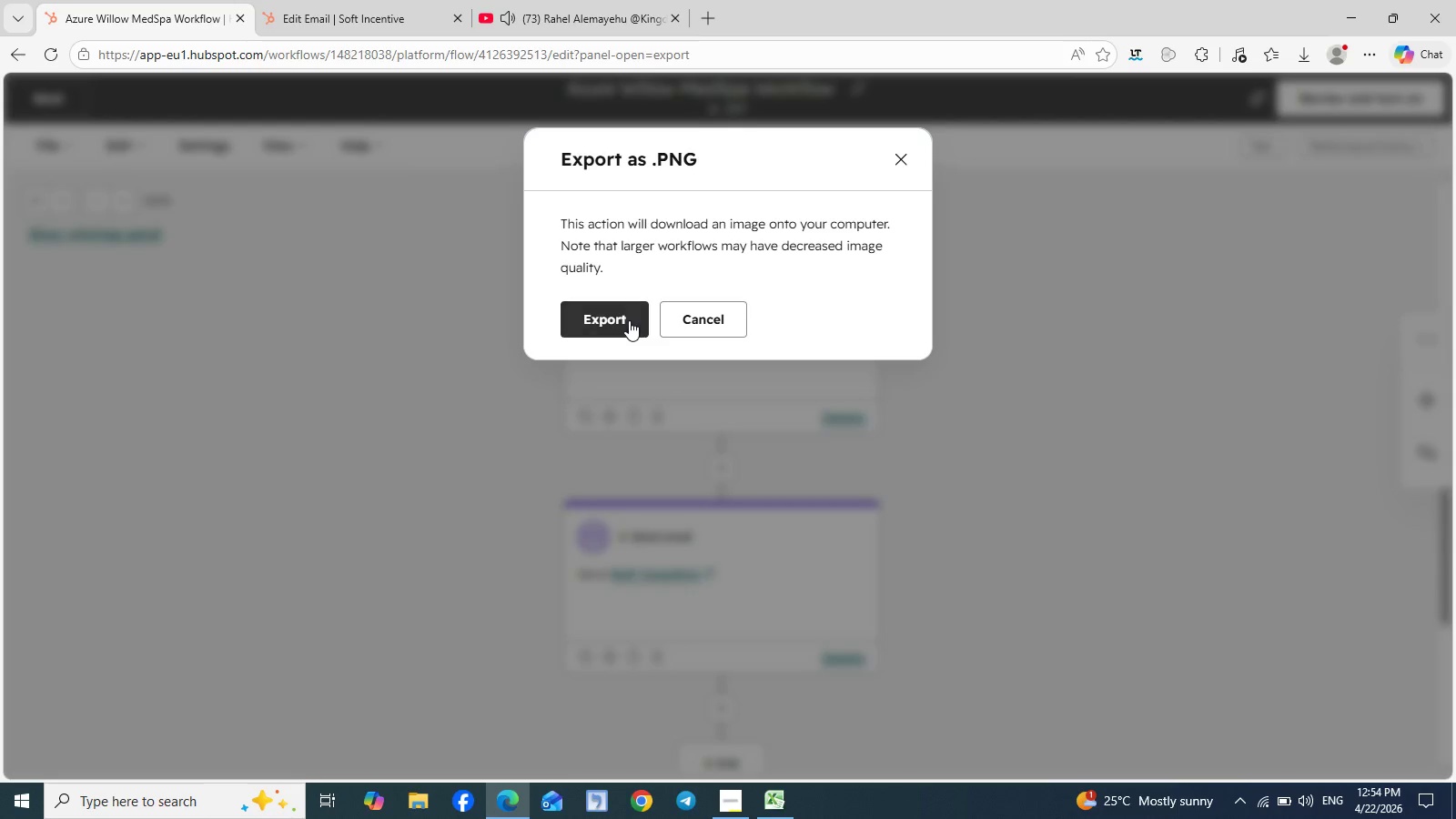 
left_click([589, 326])
 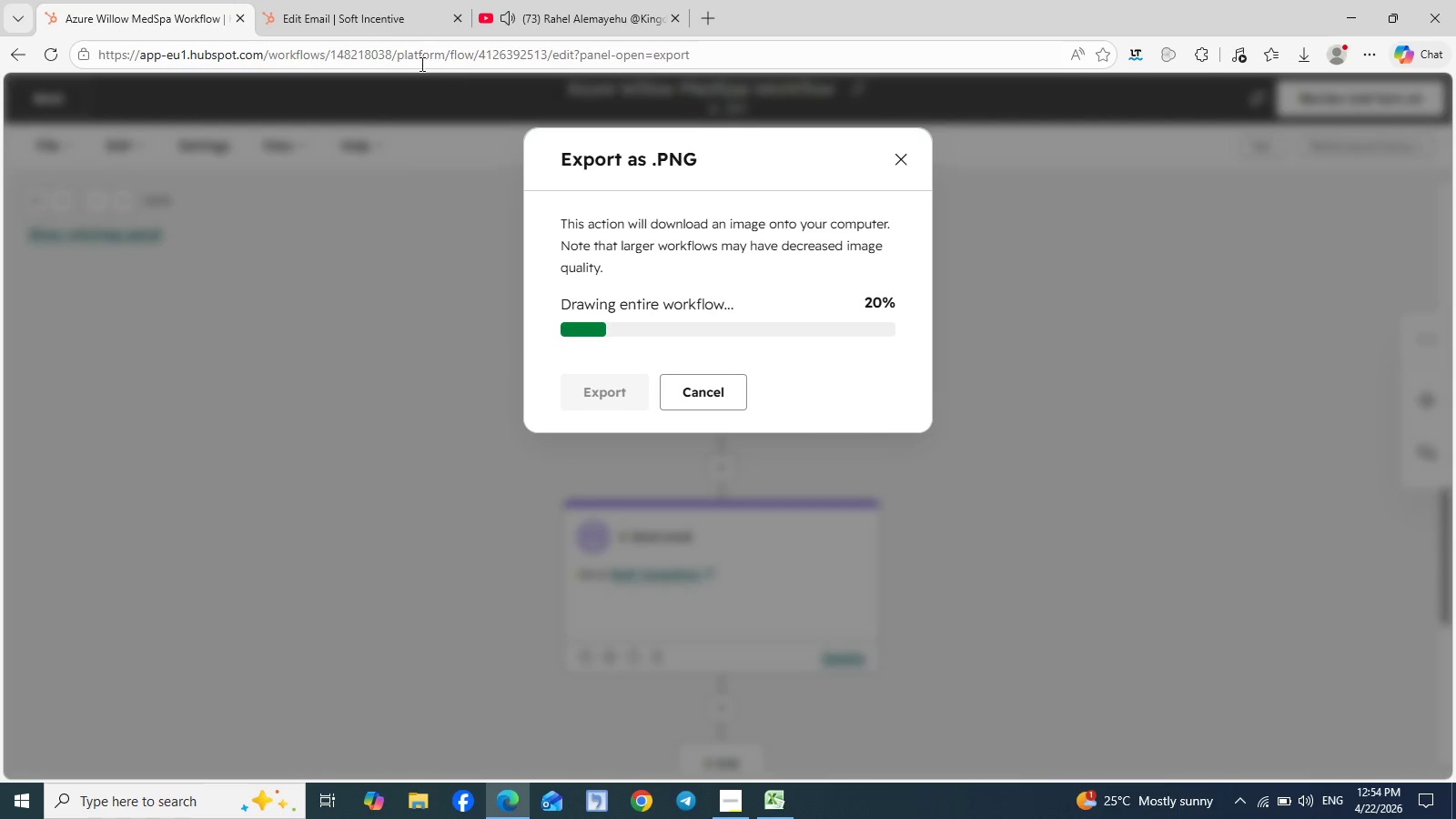 
left_click([359, 2])
 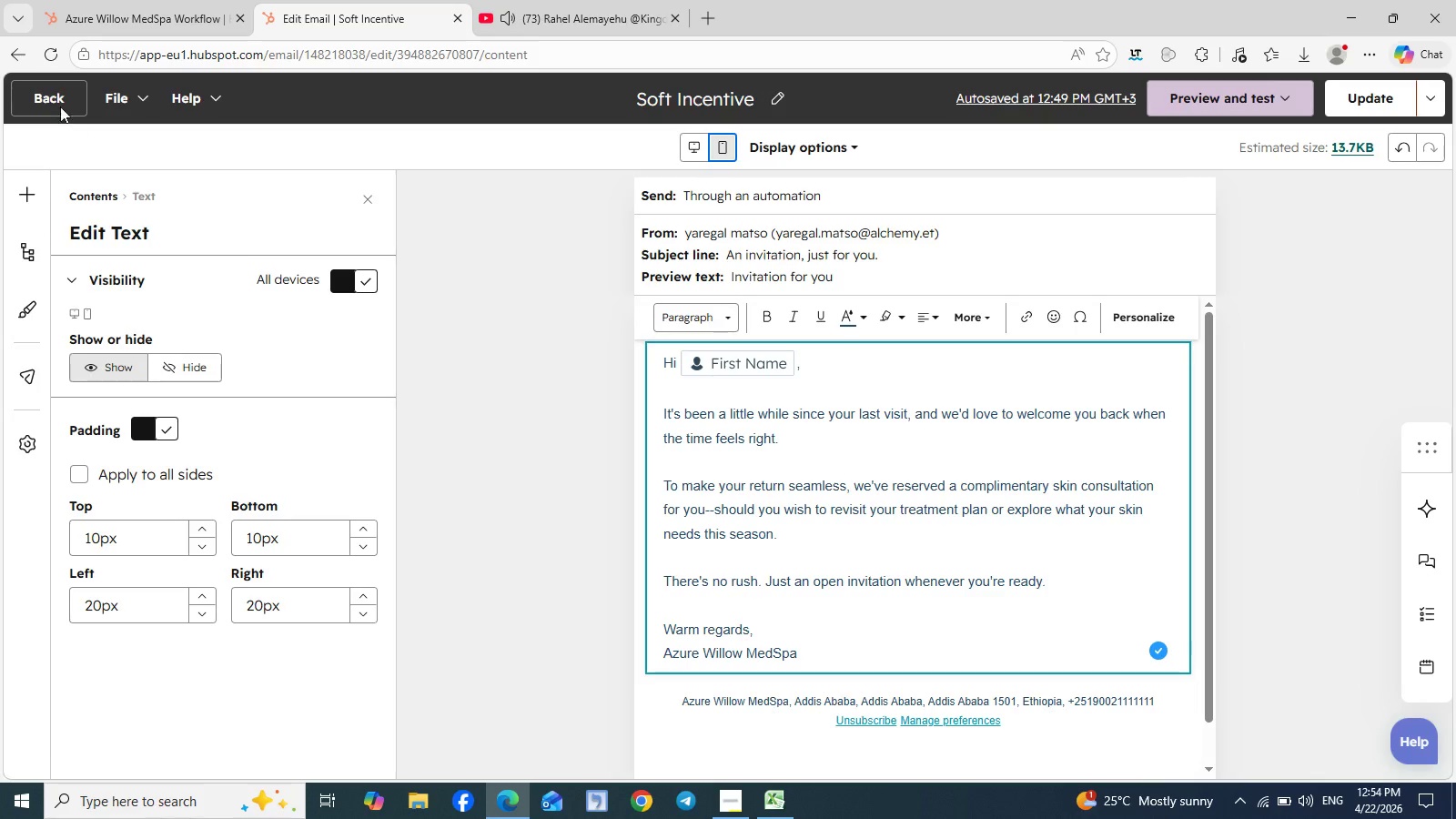 
left_click([51, 96])
 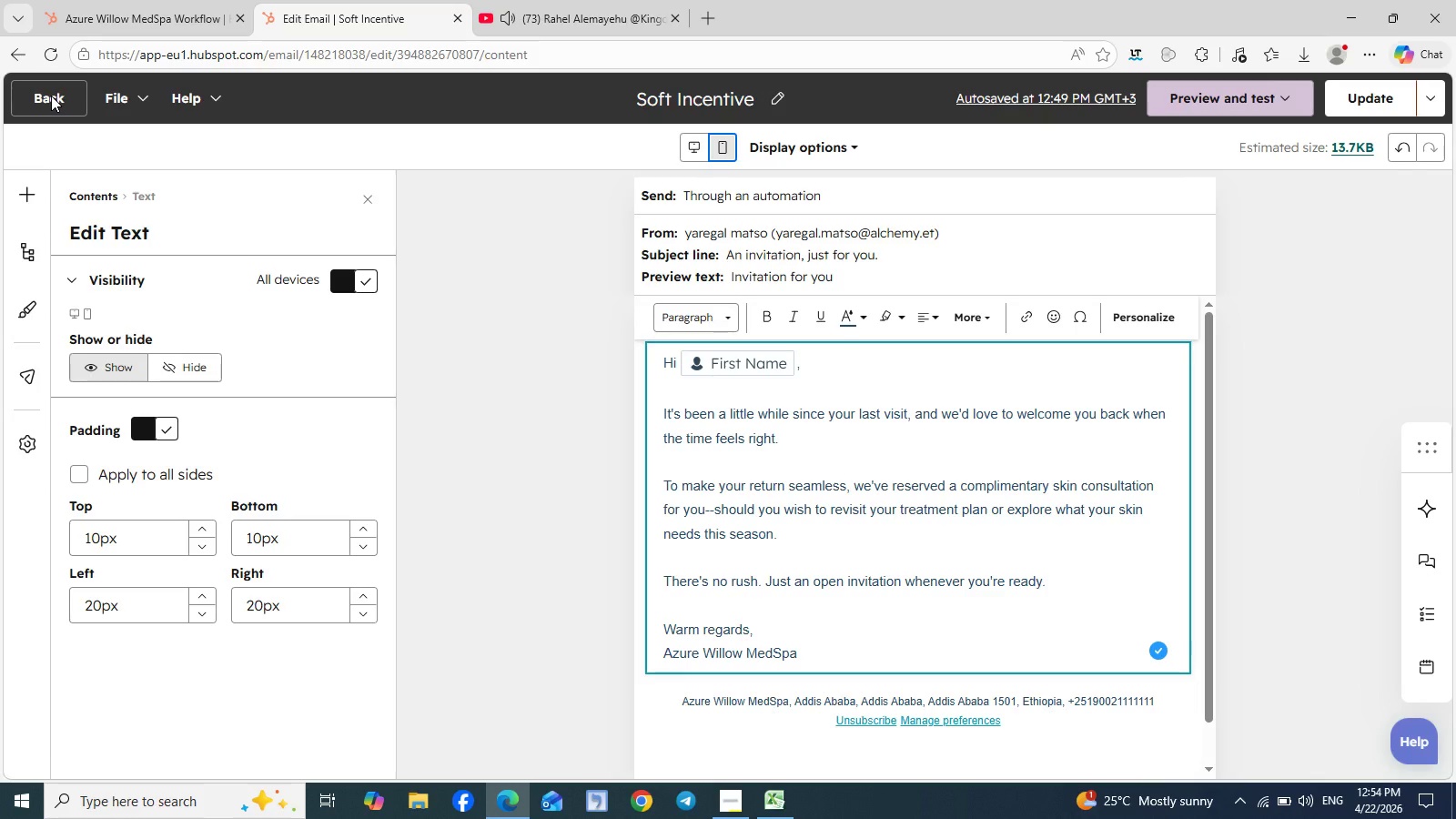 
wait(8.84)
 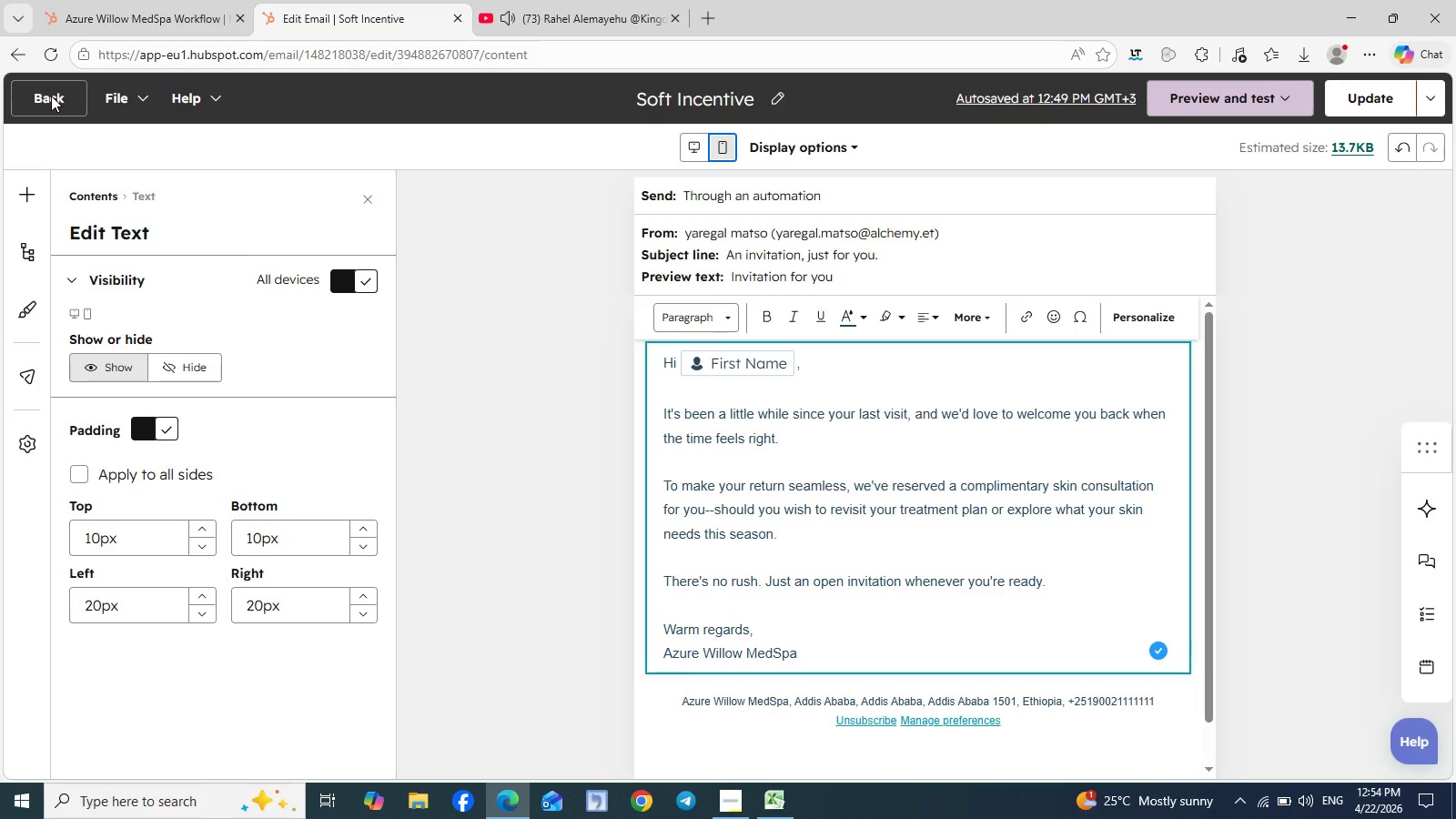 
left_click([638, 268])
 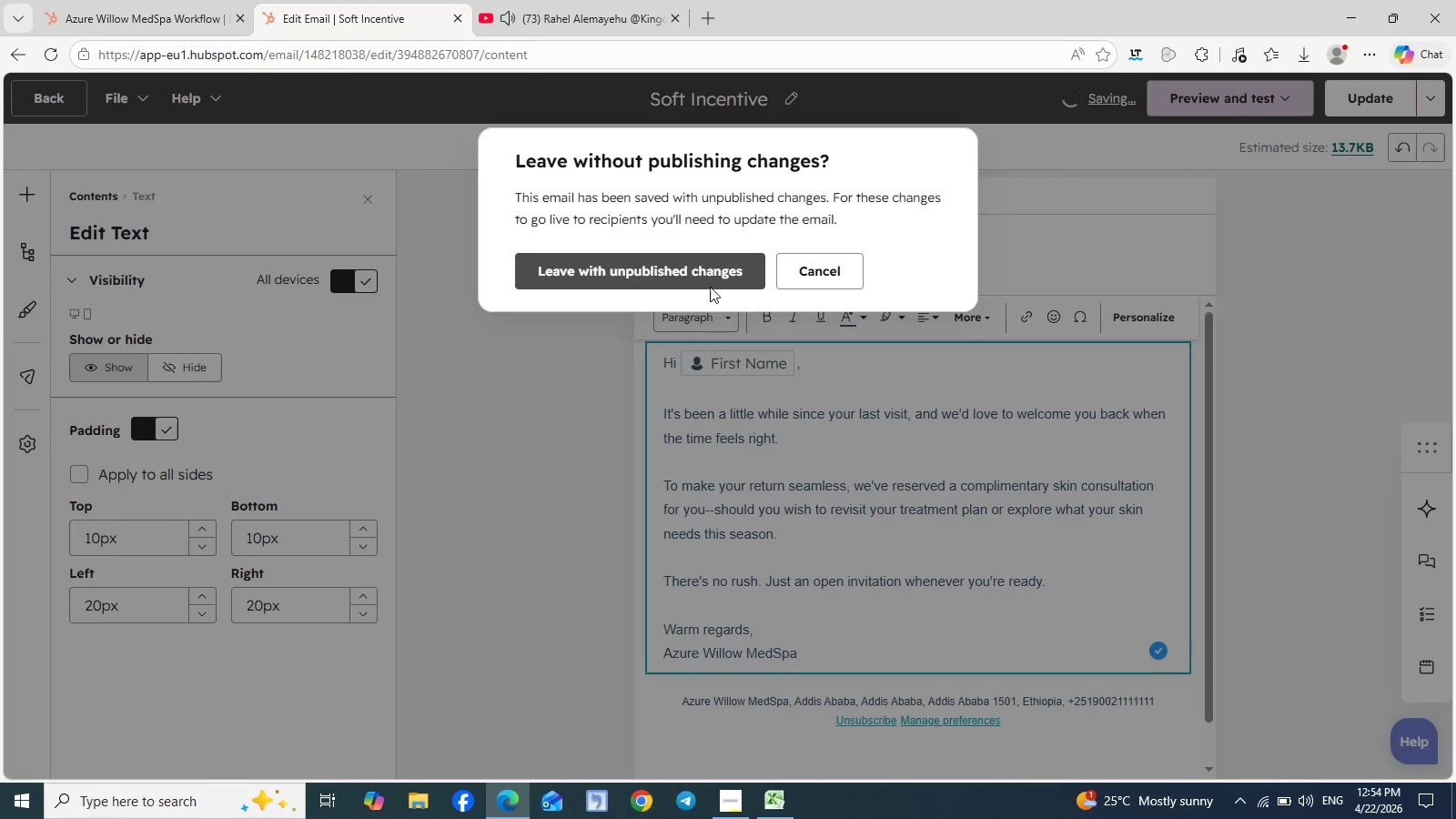 
left_click([660, 270])
 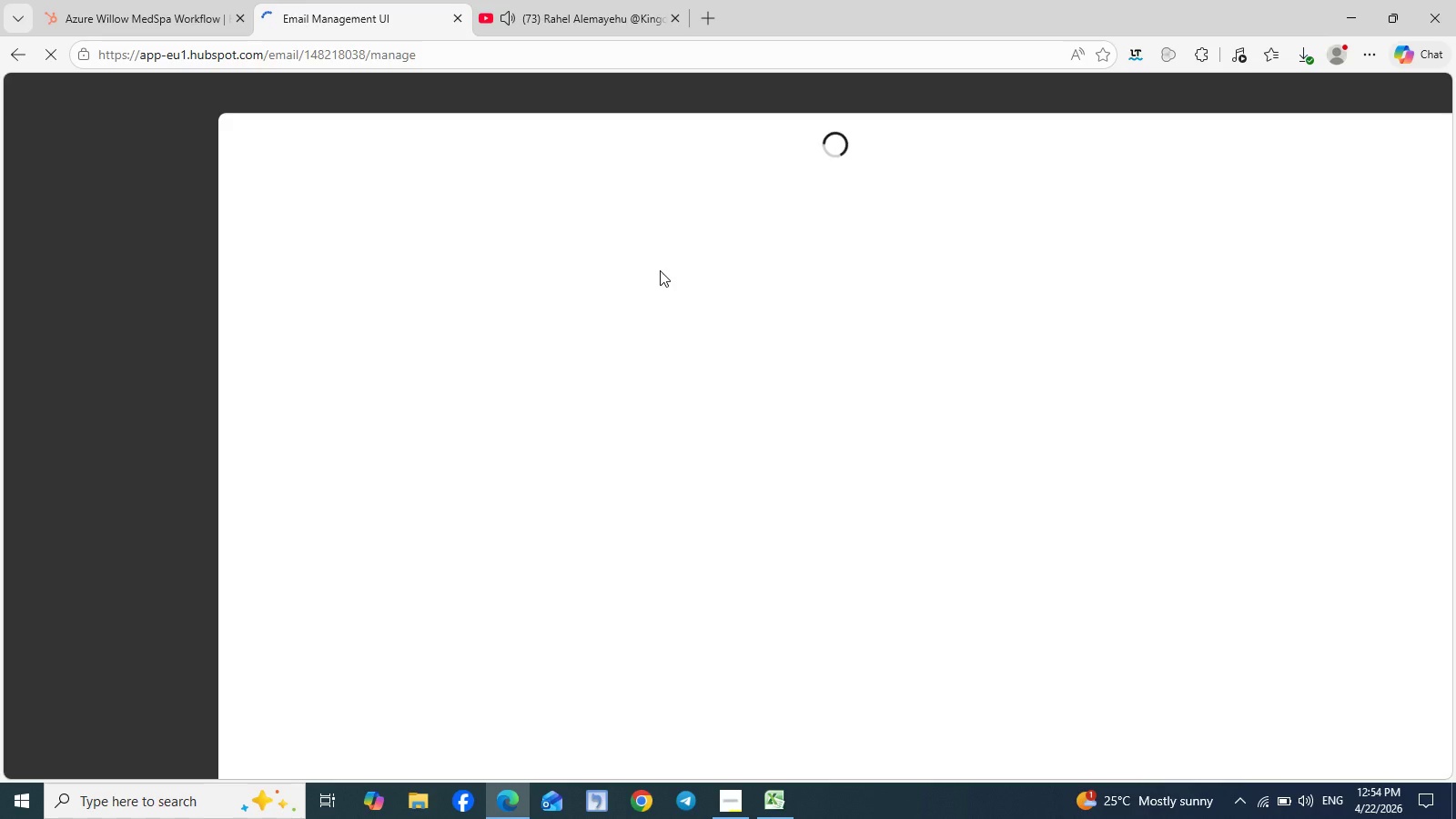 
mouse_move([369, 207])
 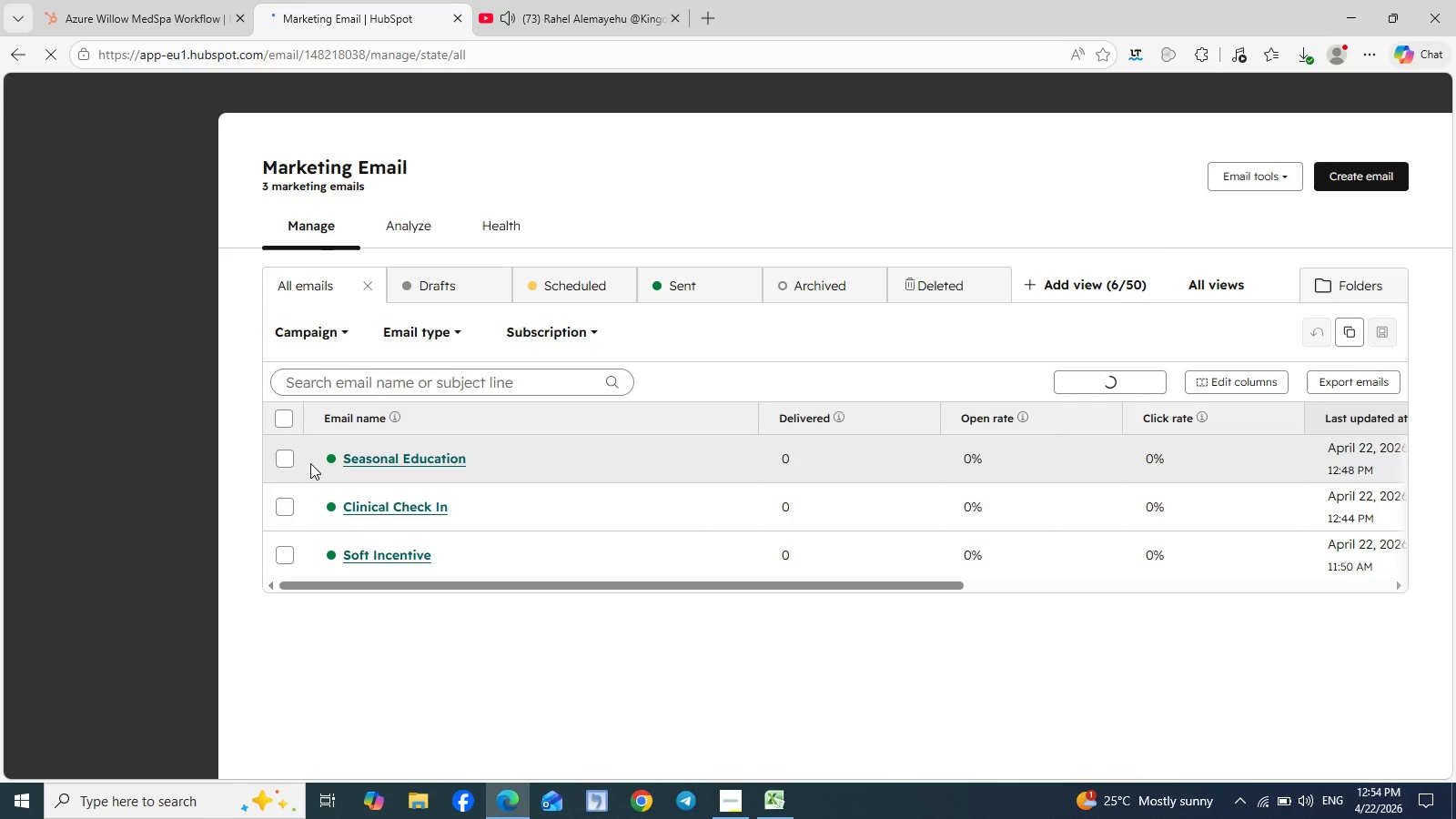 
key(Meta+E)
 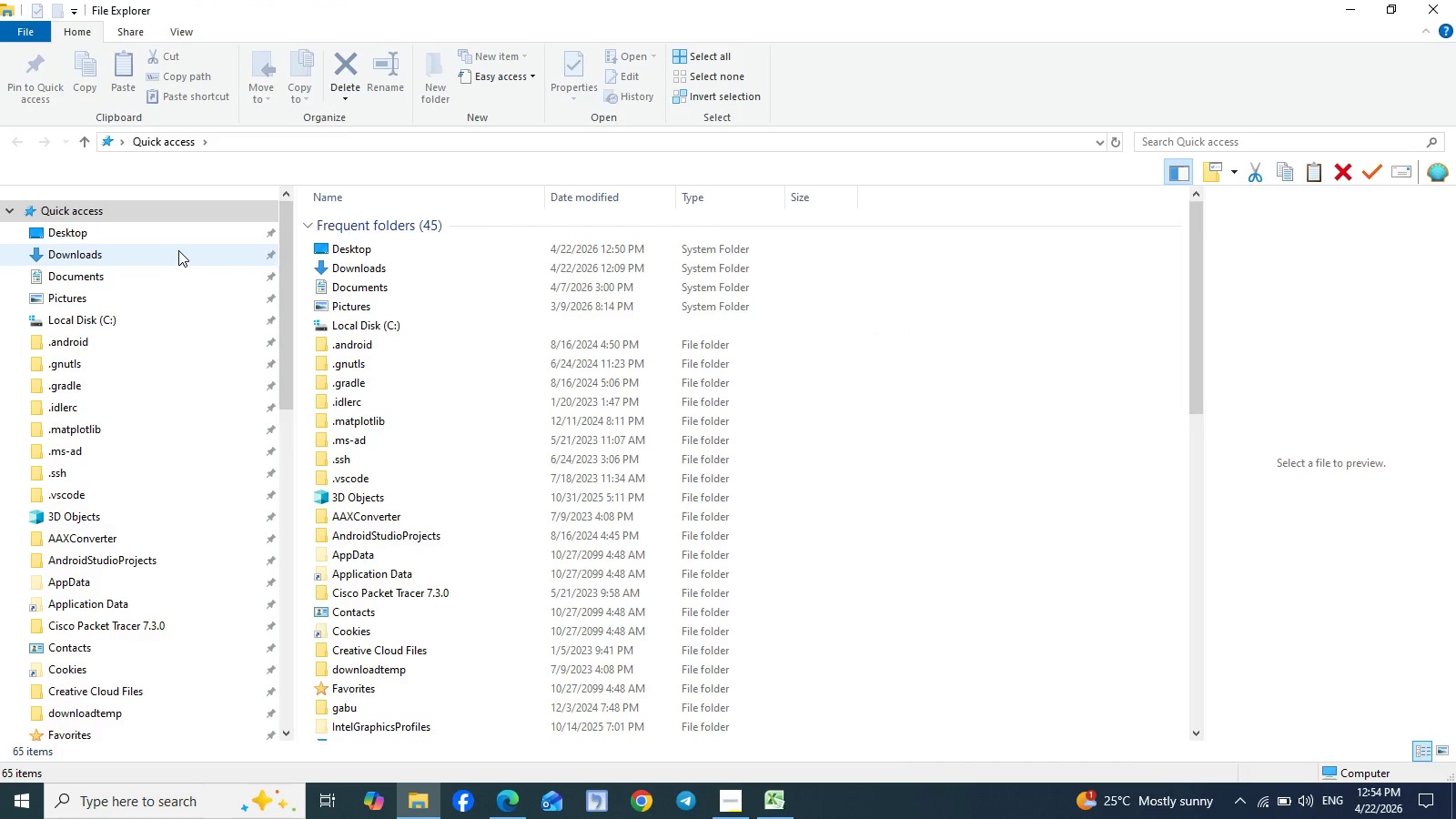 
wait(7.52)
 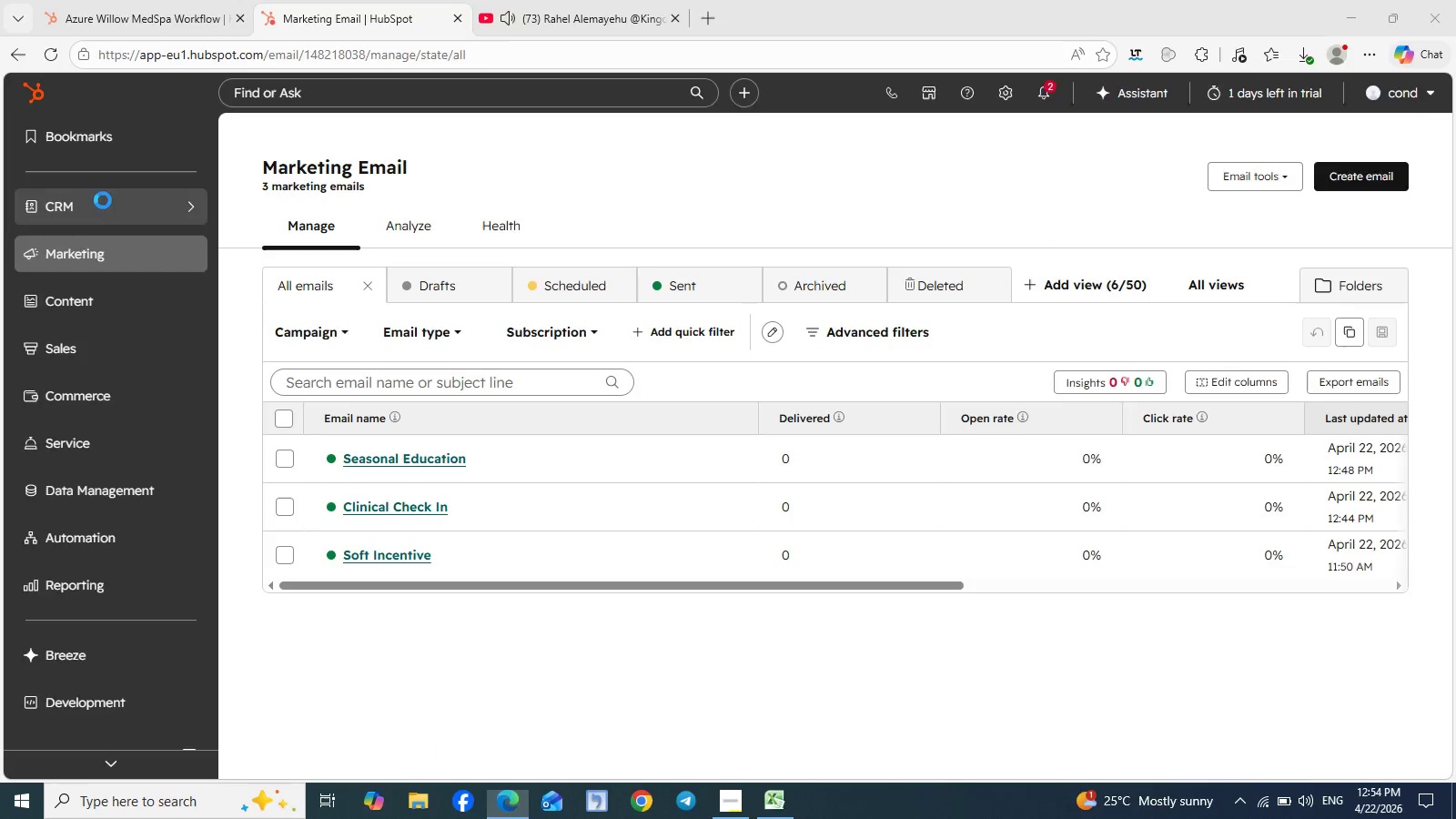 
left_click([167, 256])
 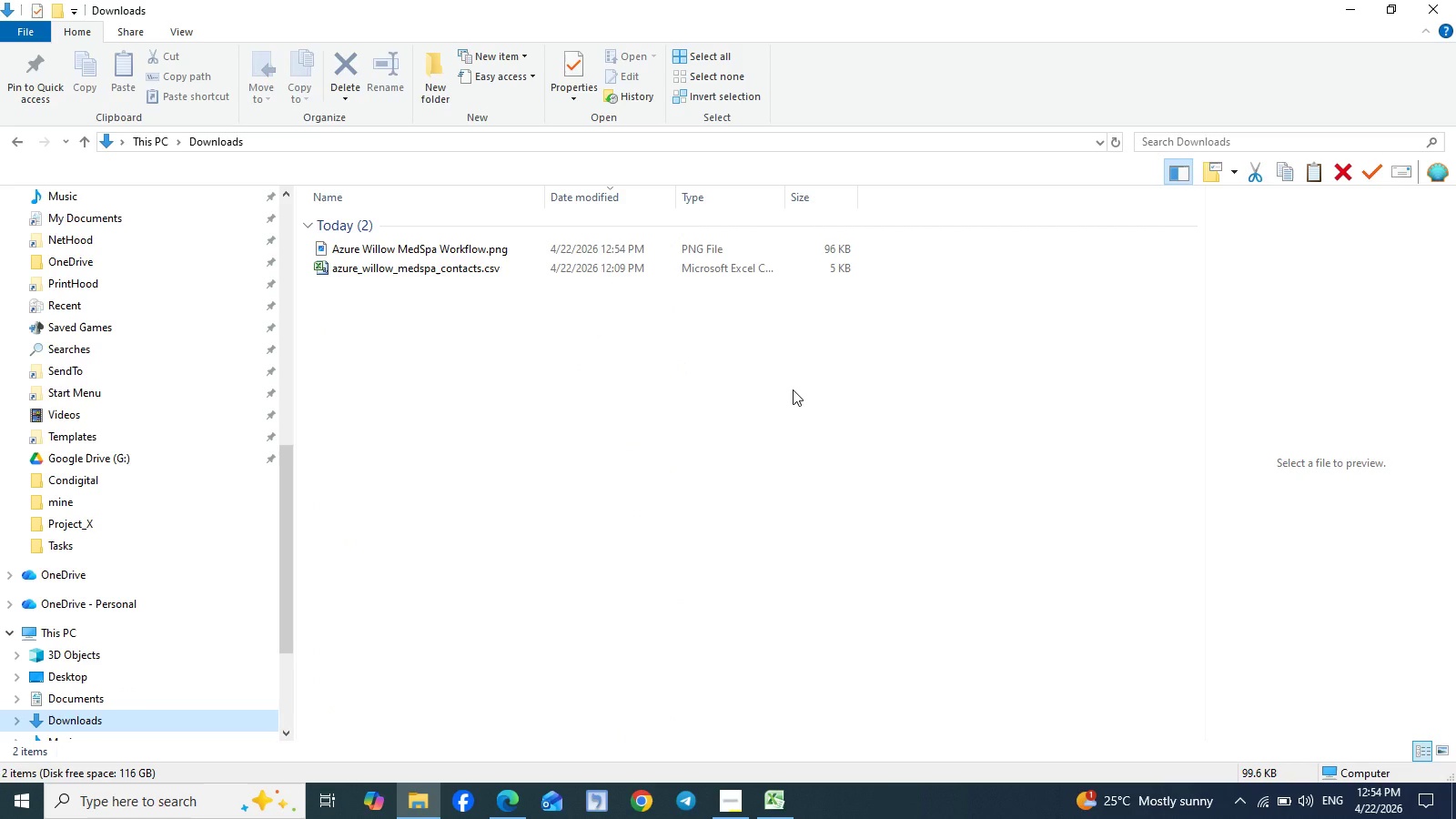 
wait(5.03)
 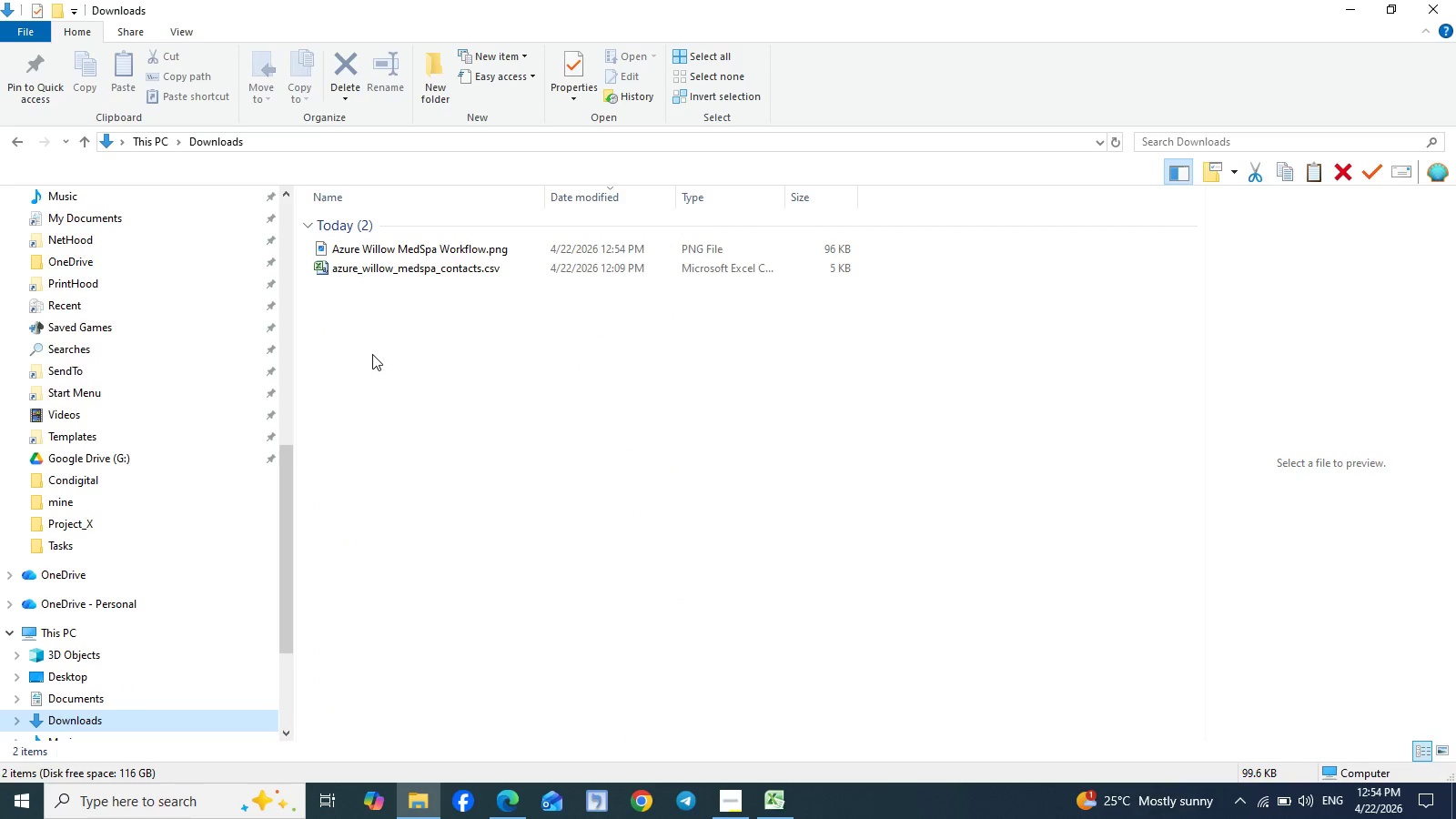 
hold_key(key=A, duration=0.67)
 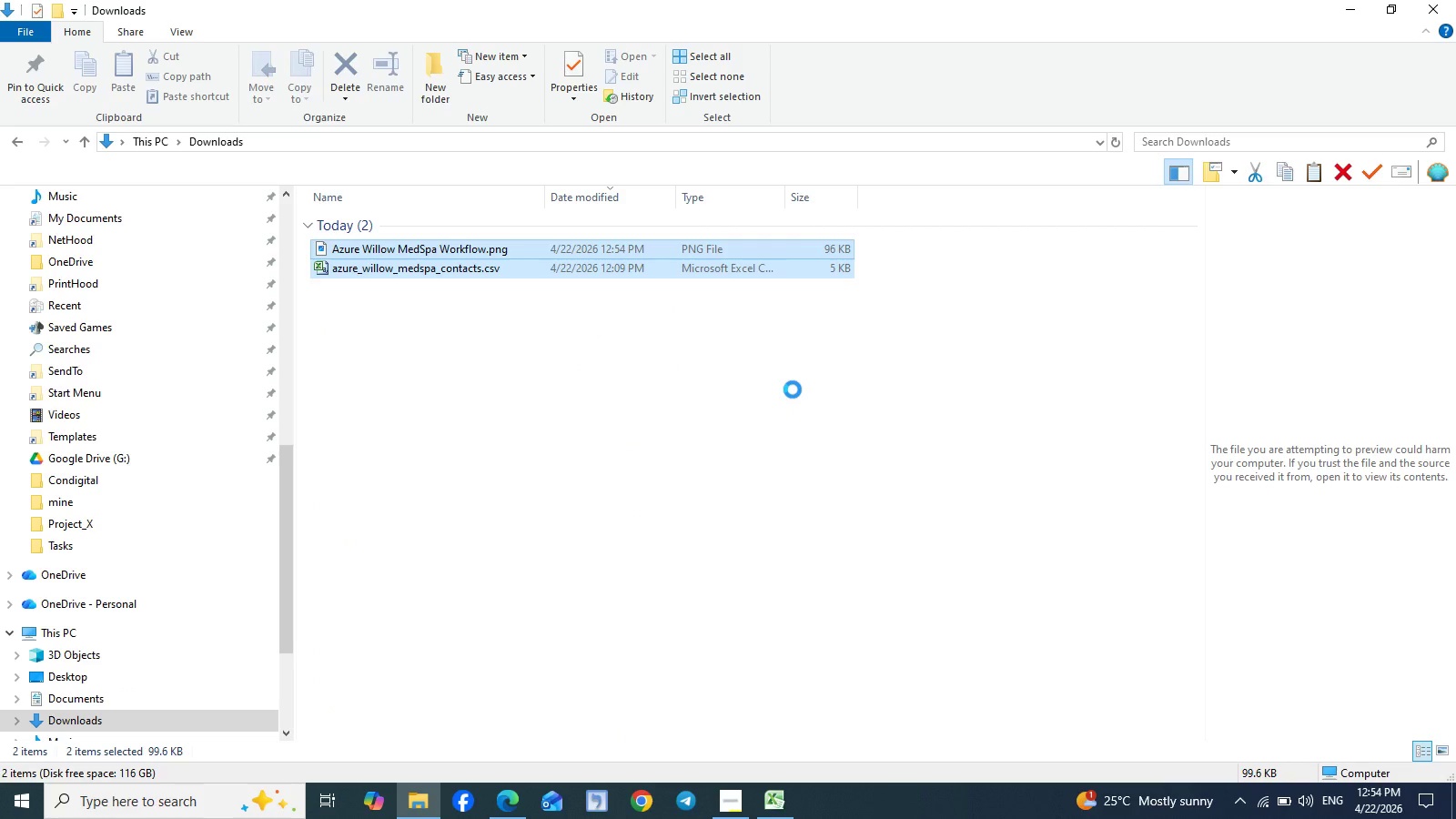 
key(Control+C)
 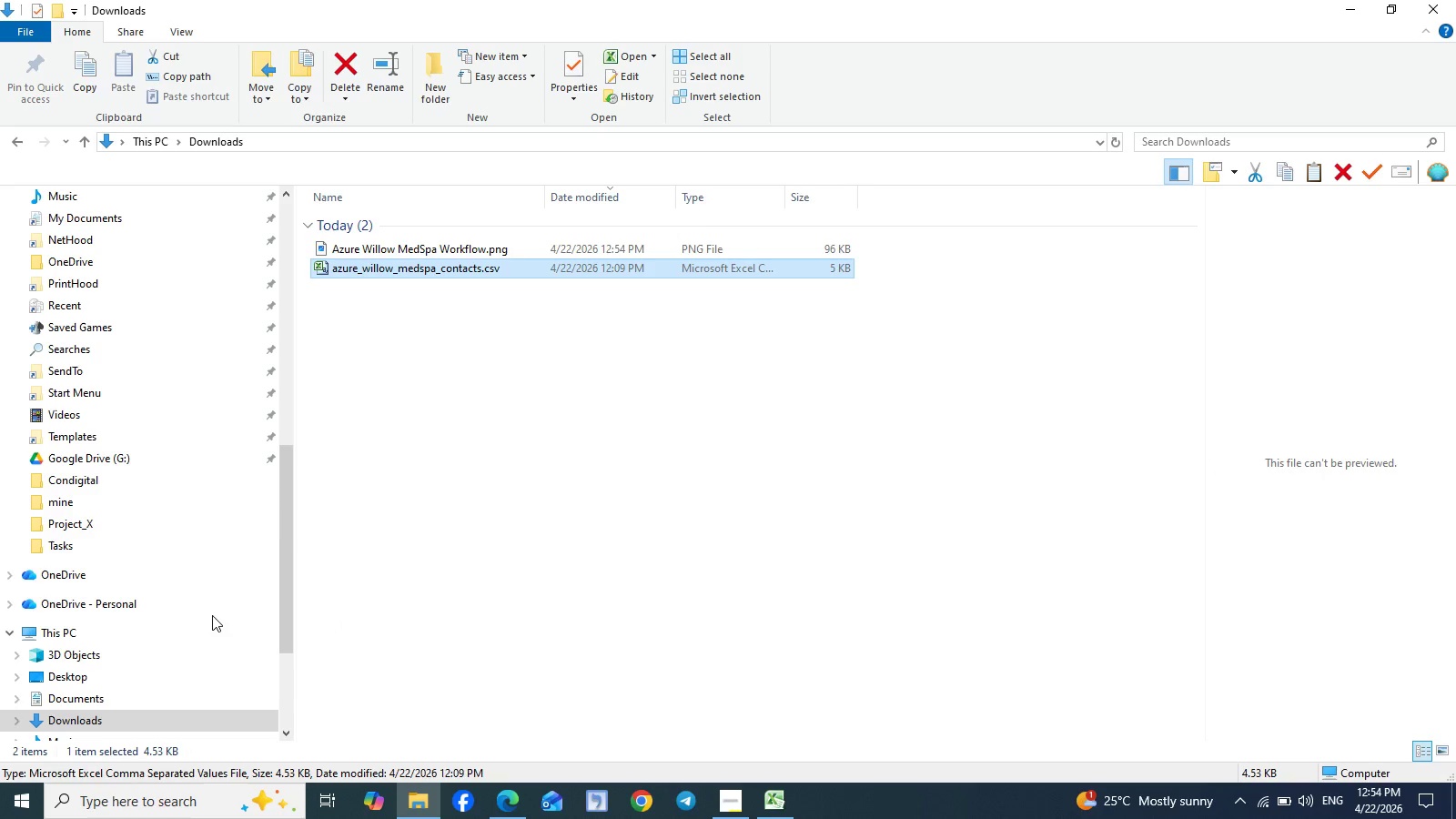 
wait(7.69)
 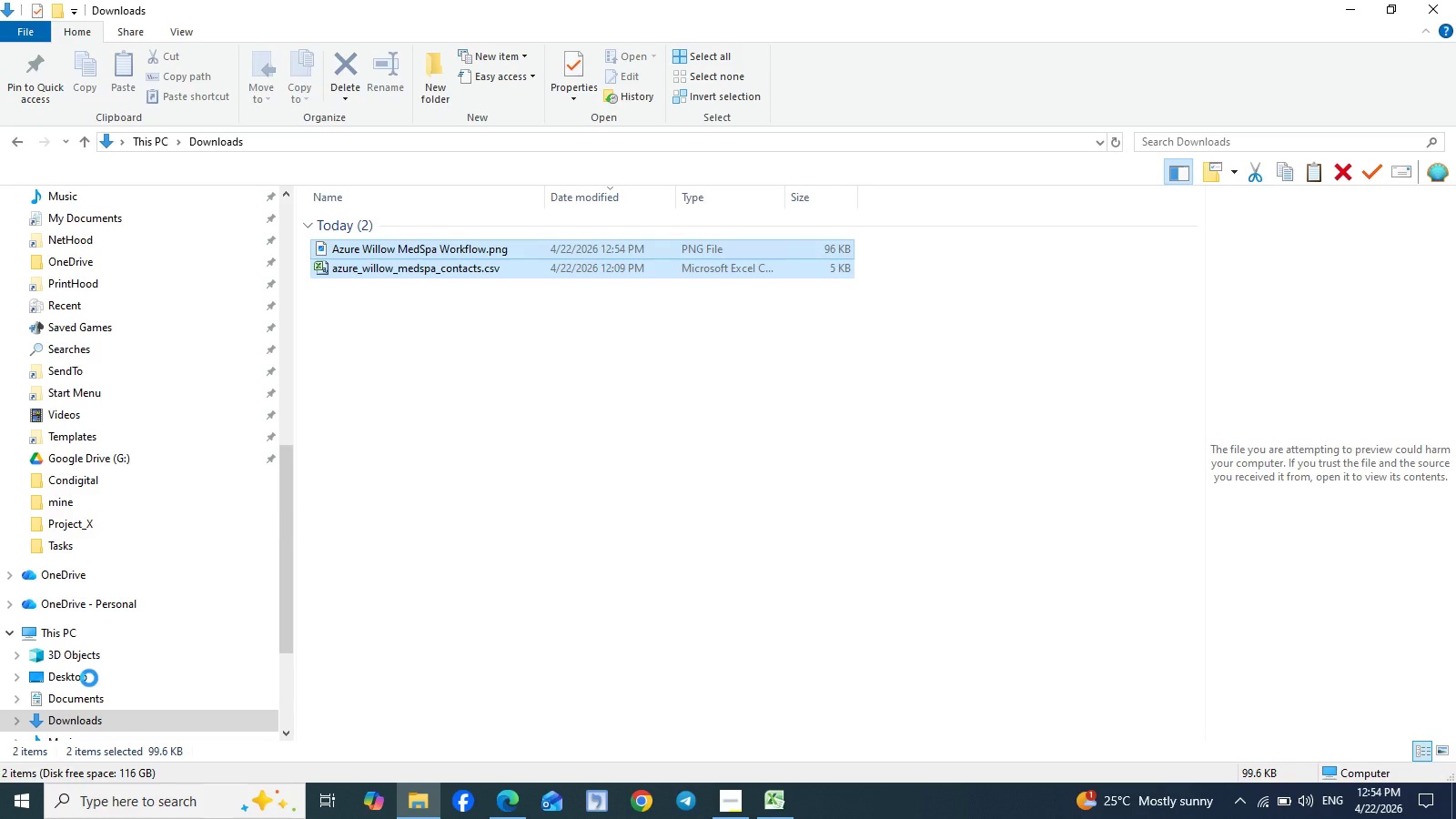 
key(Control+A)
 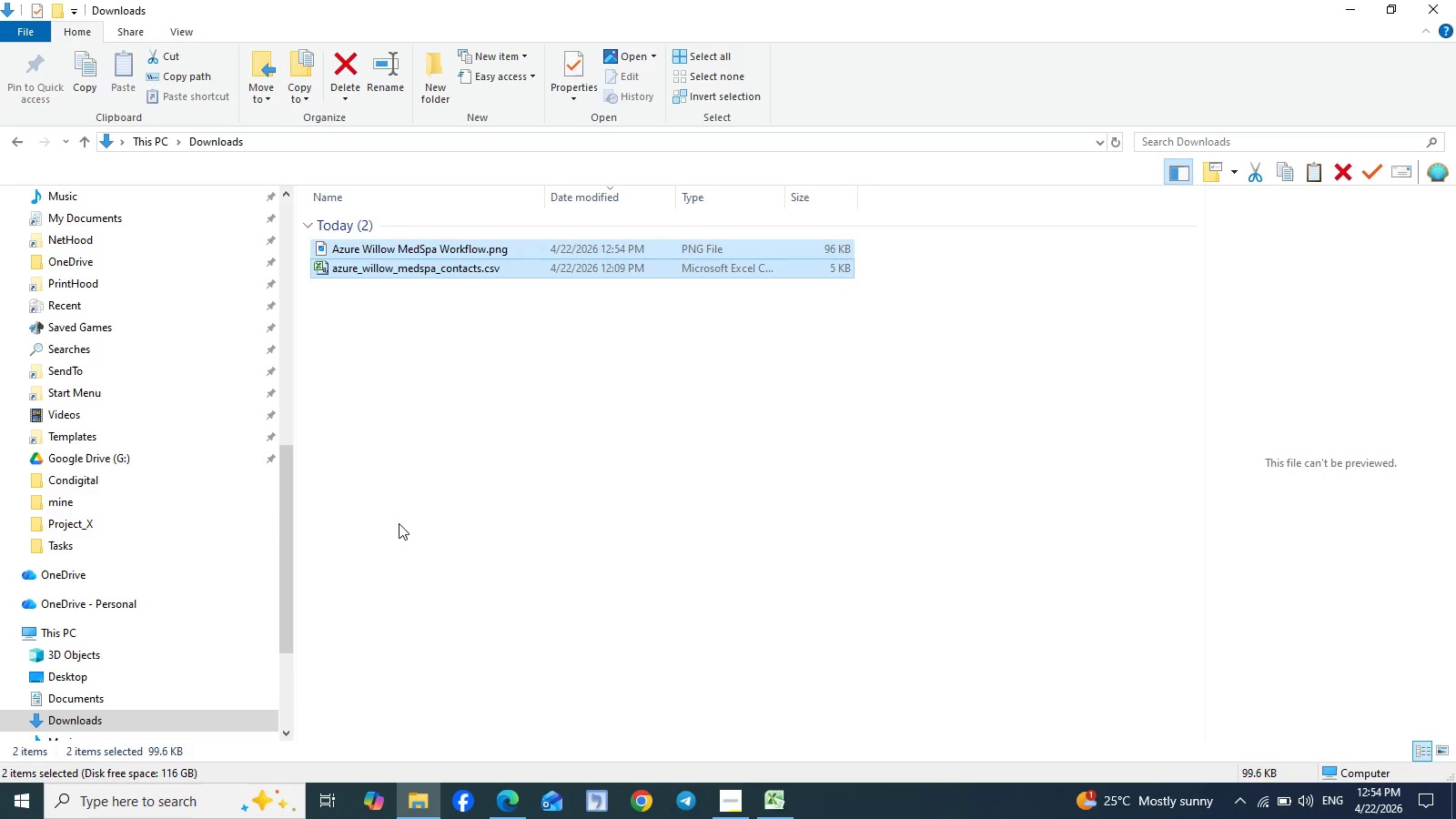 
hold_key(key=C, duration=0.44)
 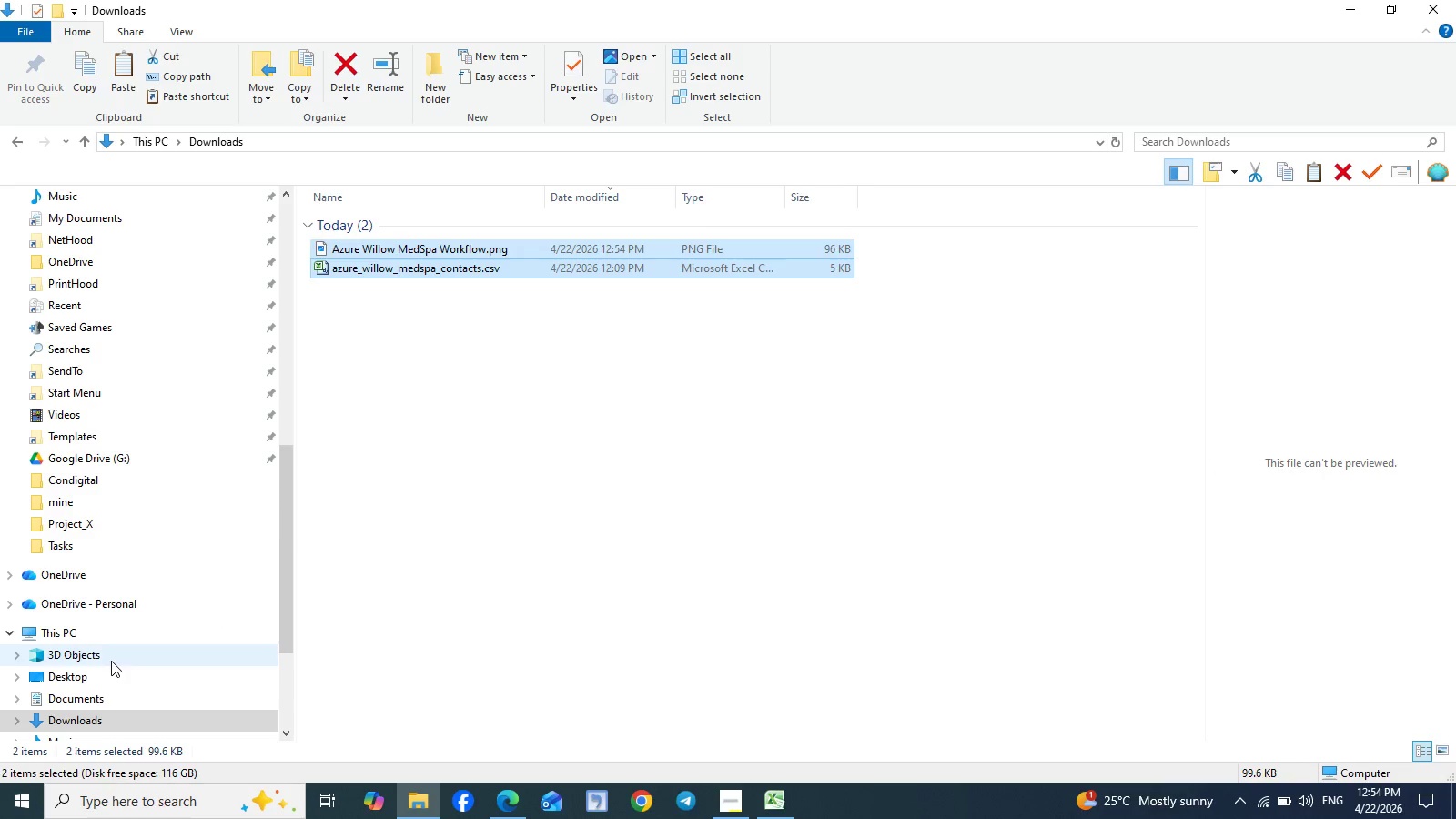 
left_click([103, 687])
 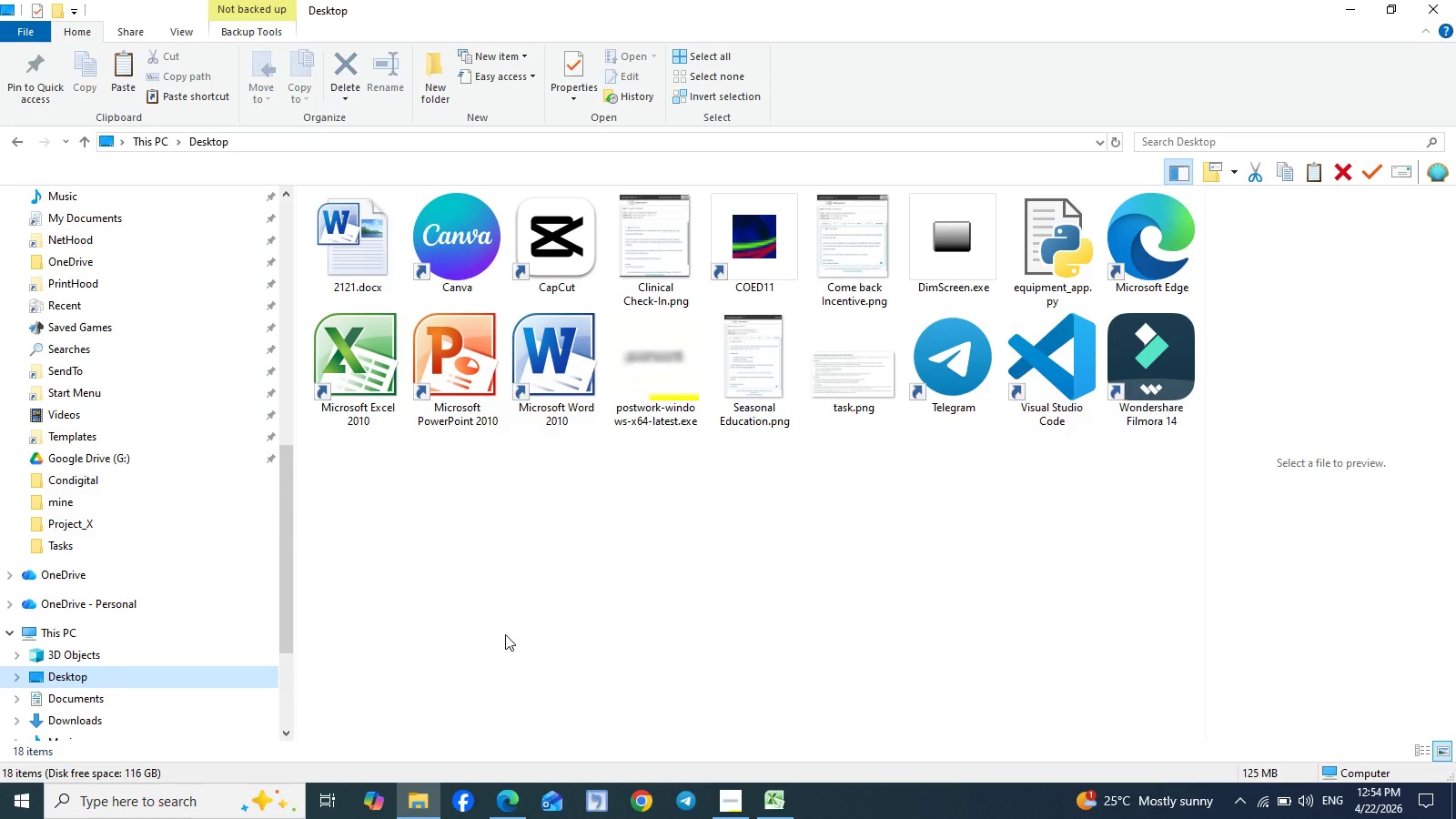 
key(Control+V)